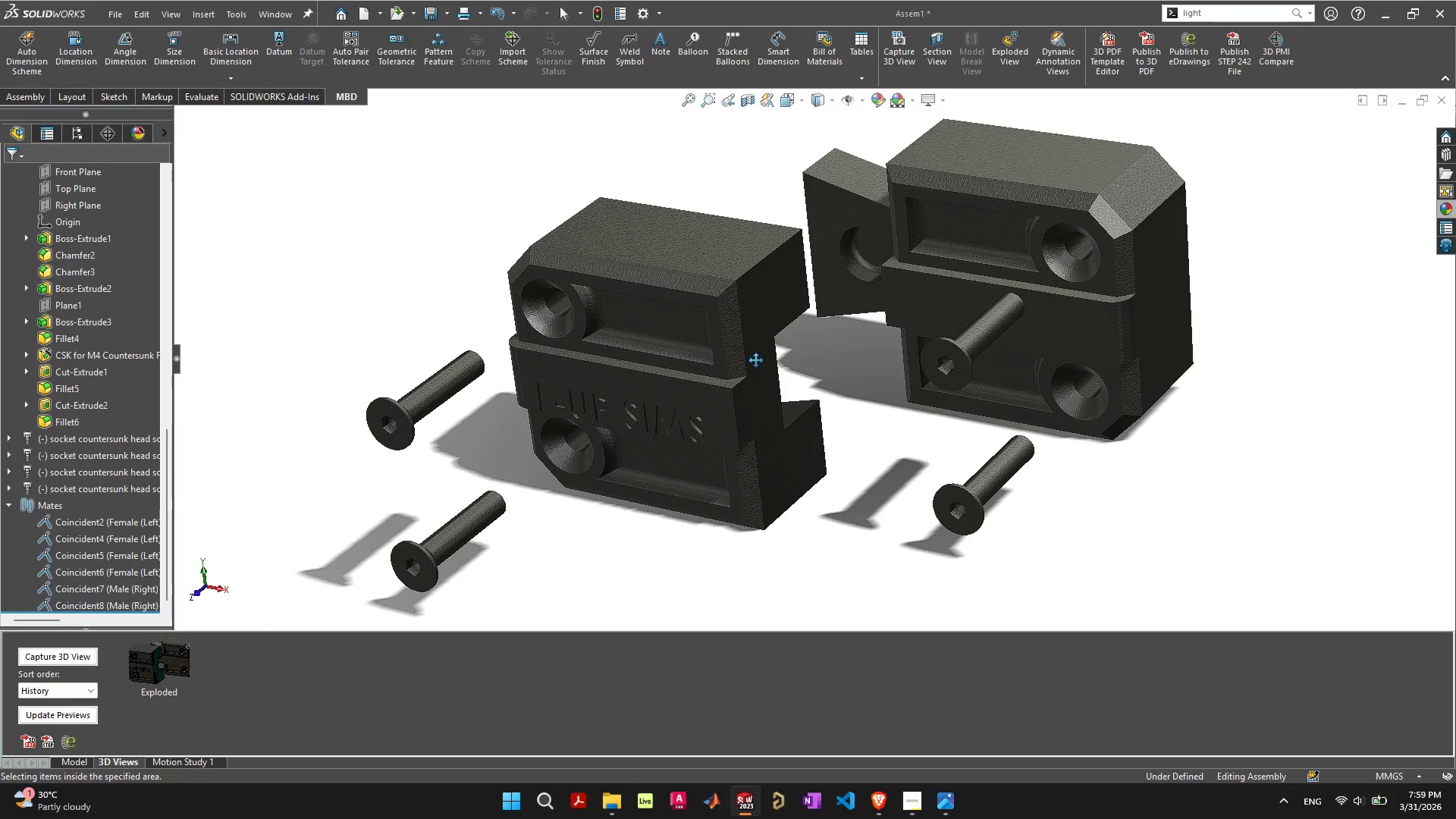 
hold_key(key=ControlLeft, duration=1.5)
 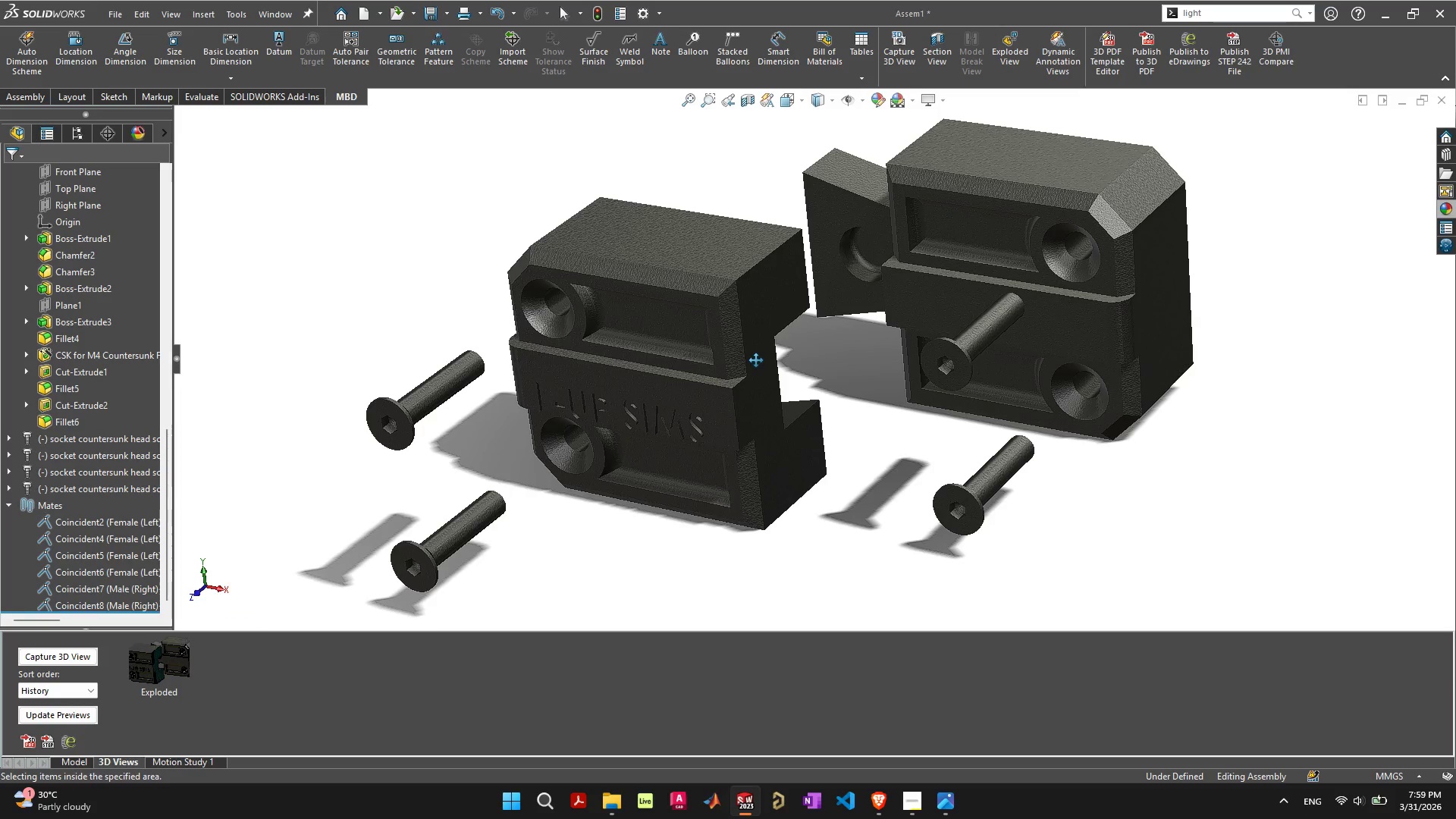 
key(Control+ControlLeft)
 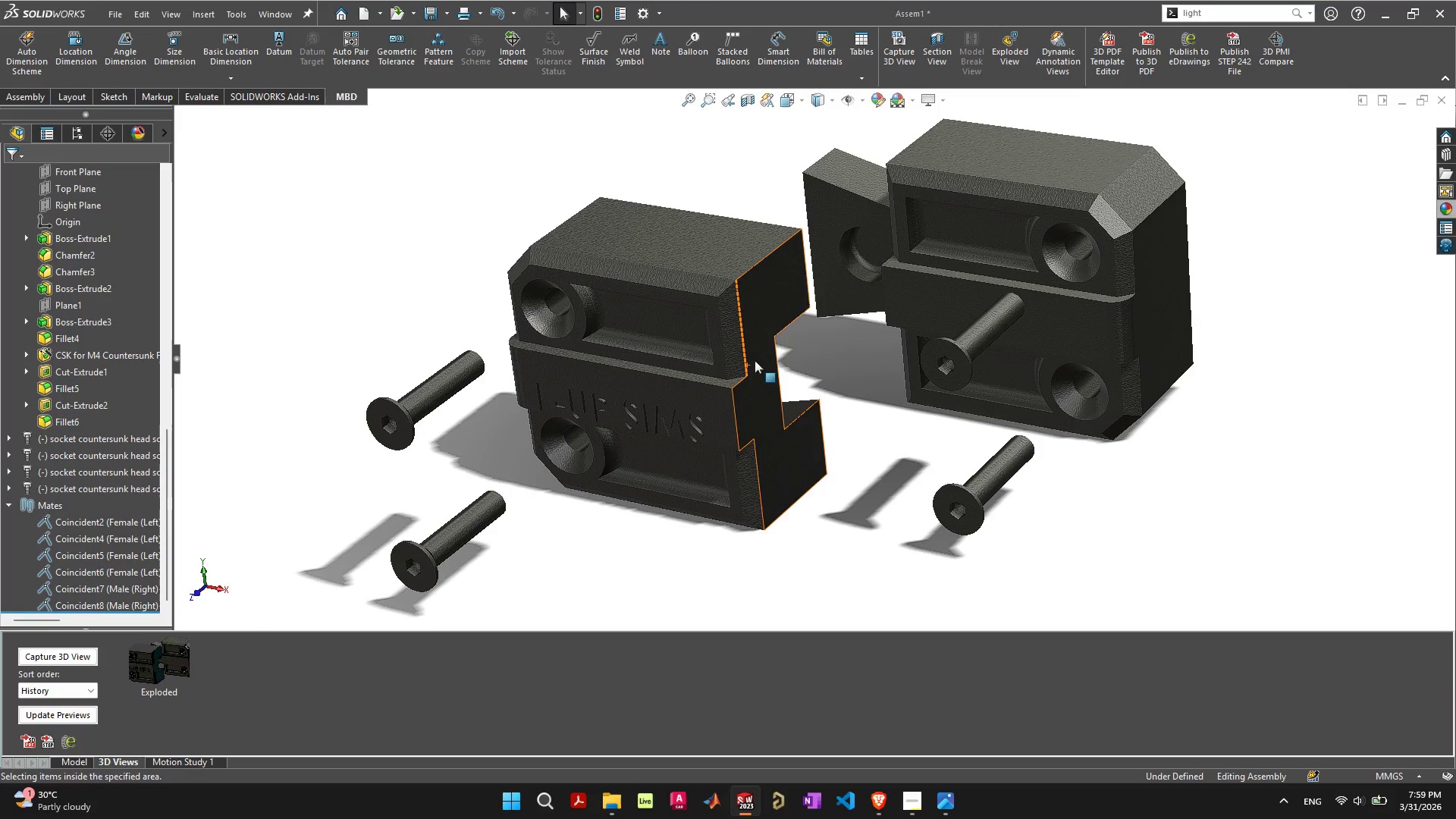 
key(Control+ControlLeft)
 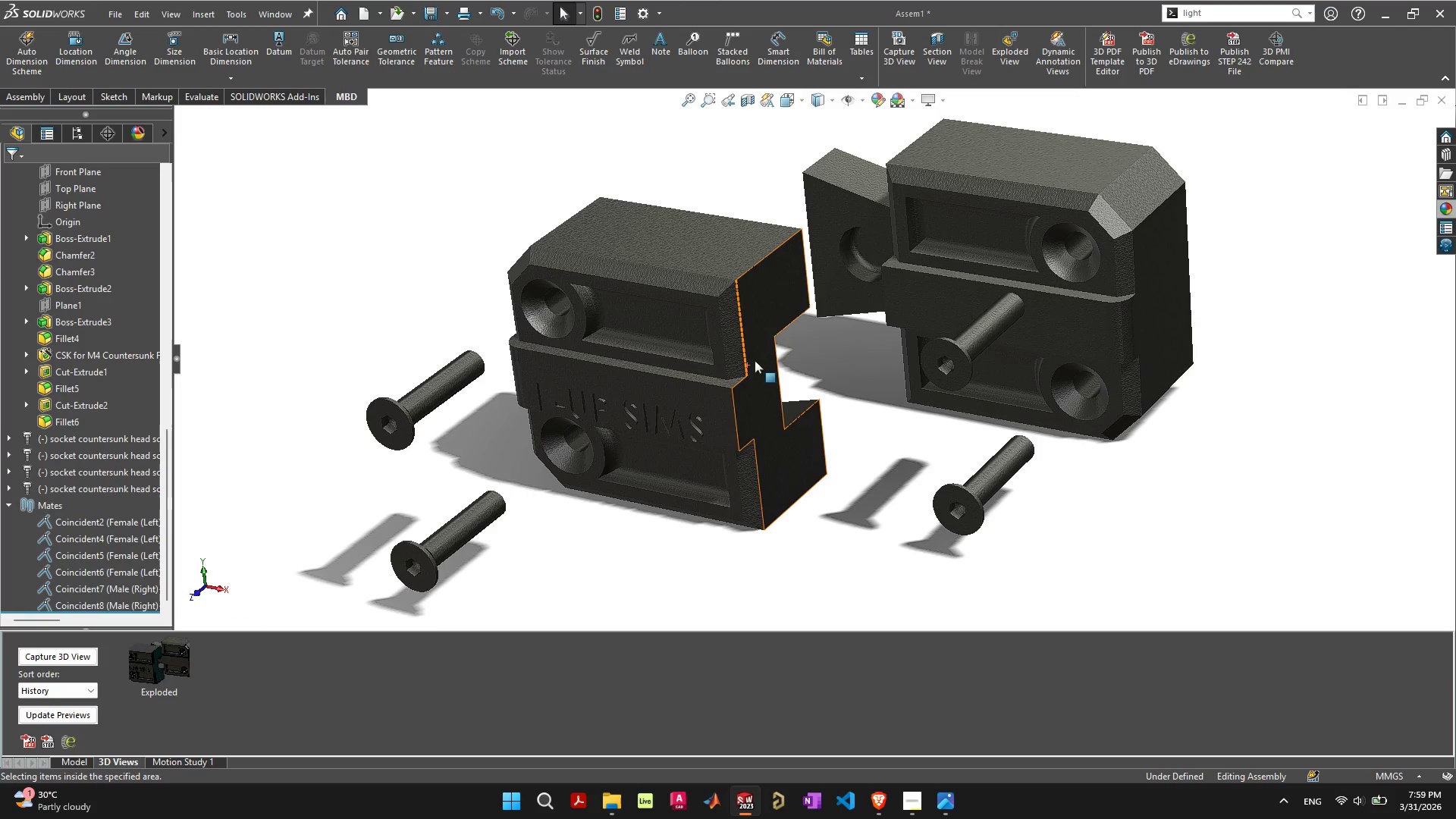 
key(Control+ControlLeft)
 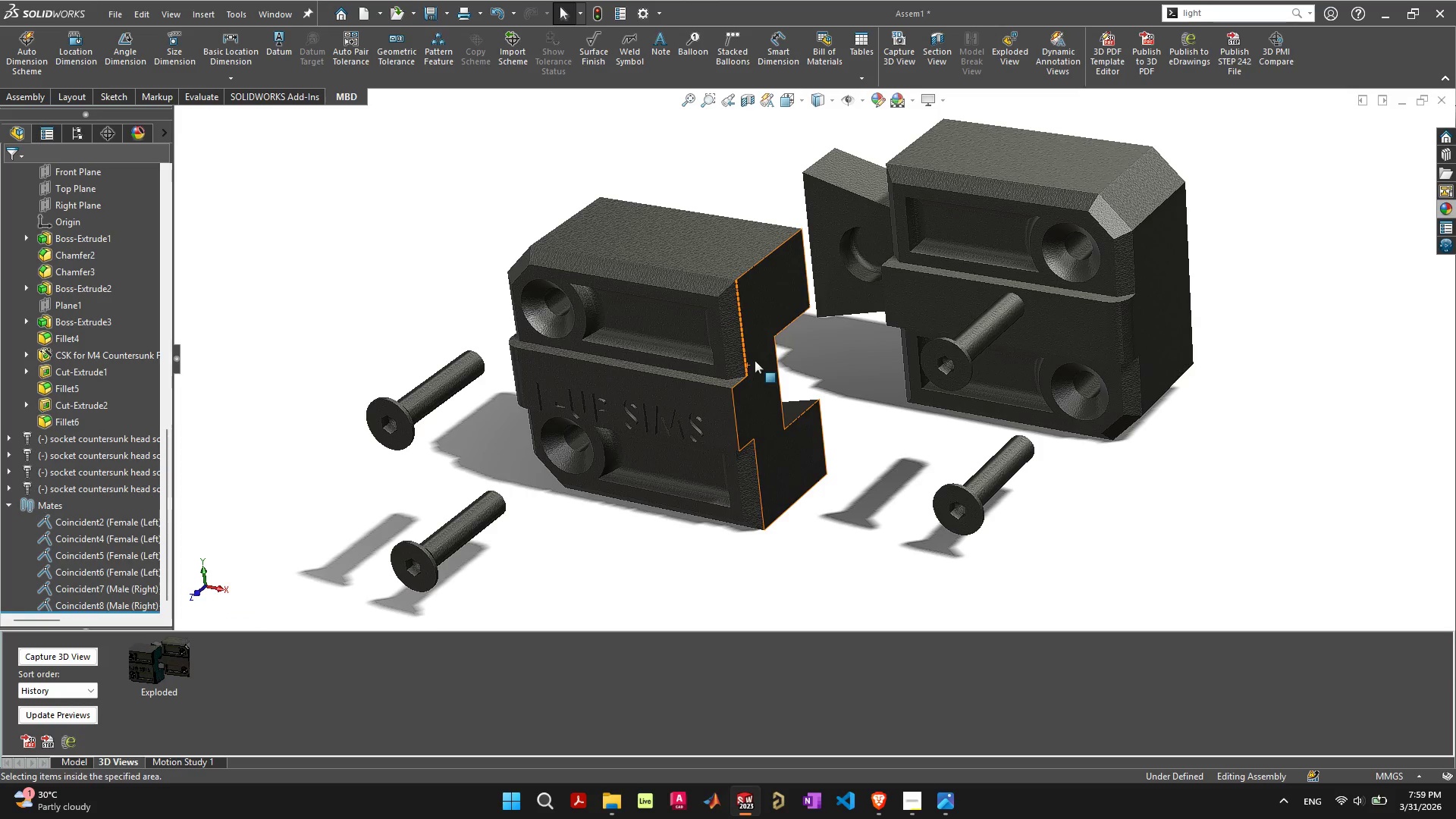 
key(Control+ControlLeft)
 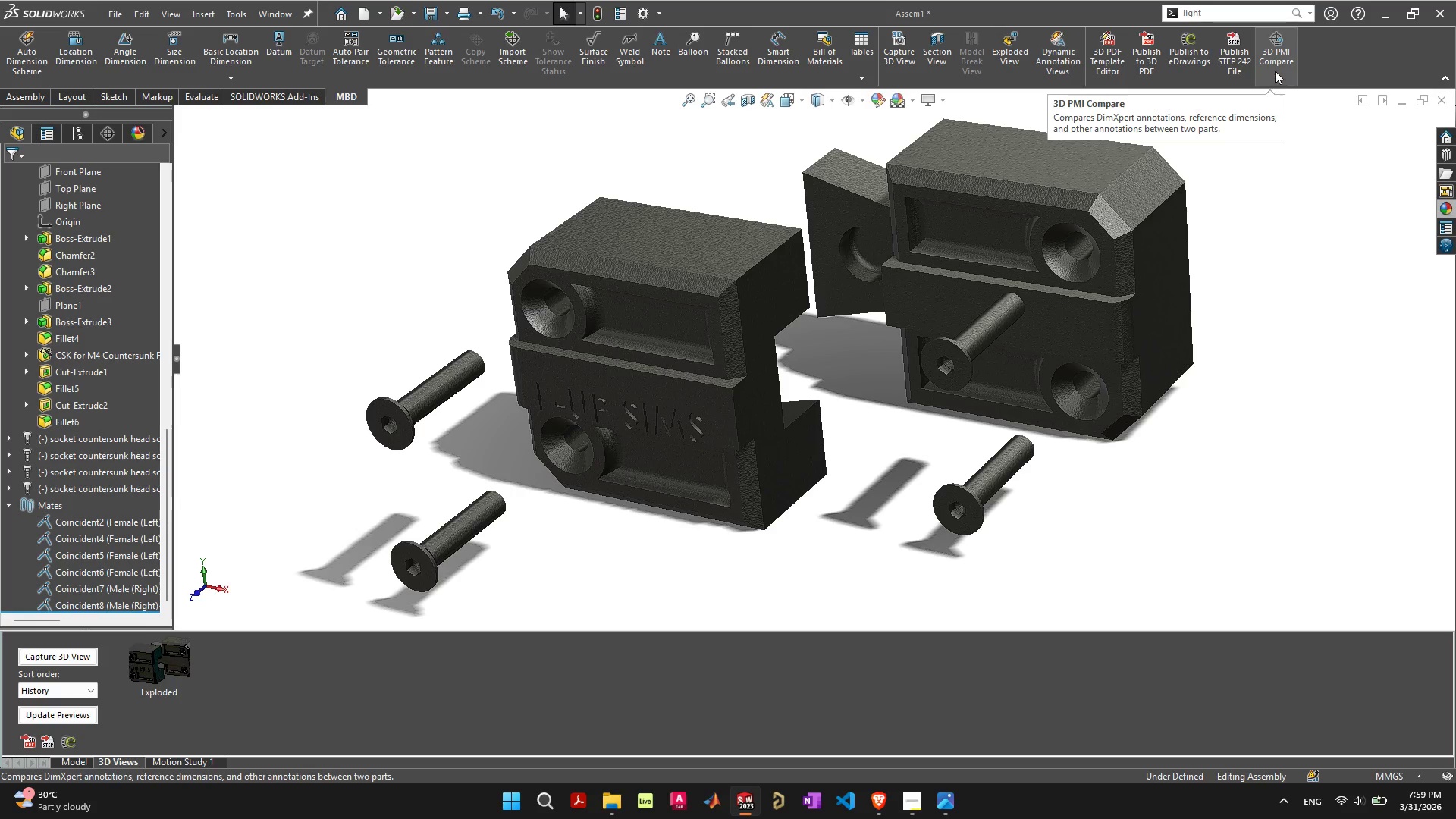 
wait(17.58)
 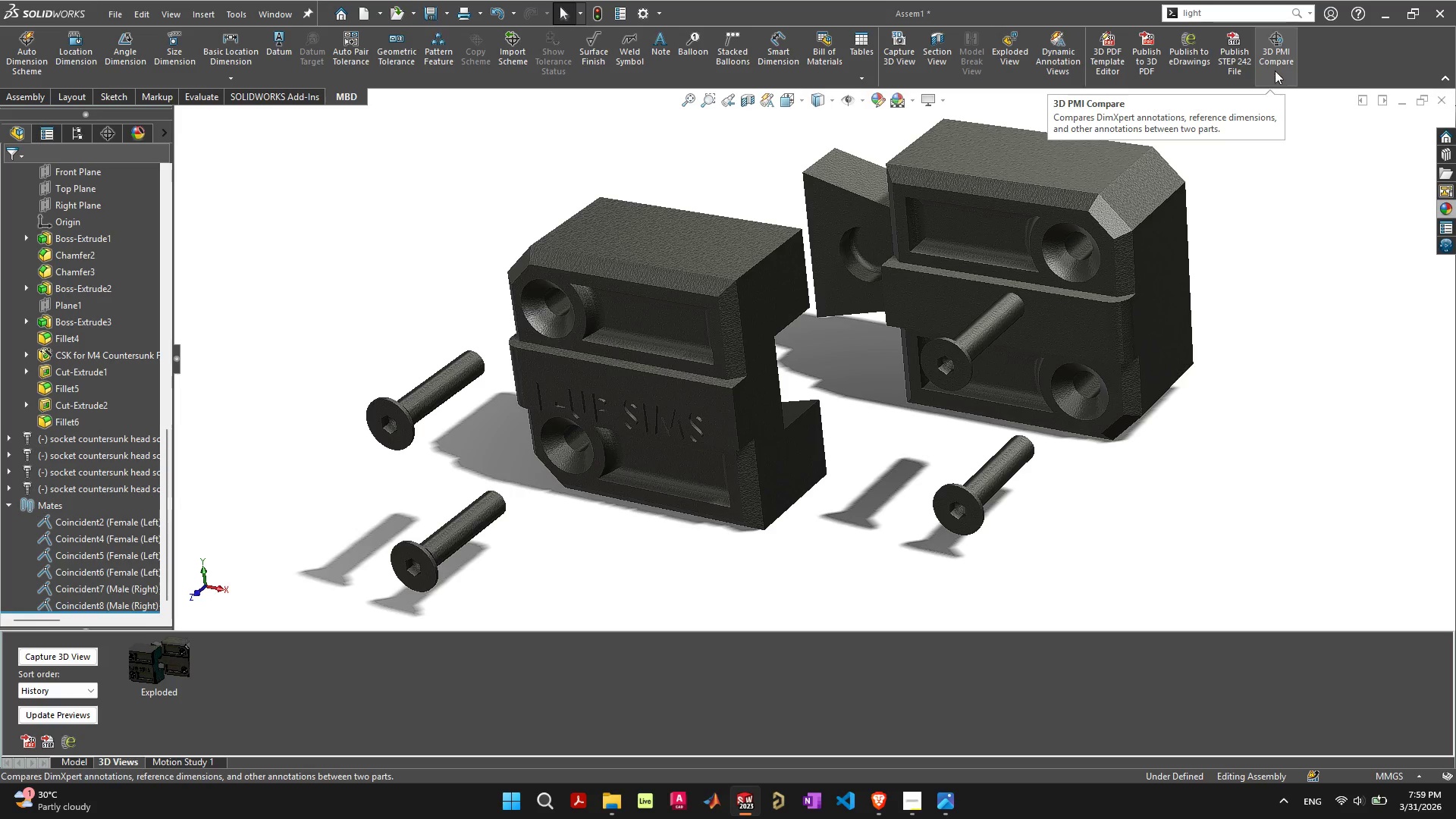 
left_click([908, 67])
 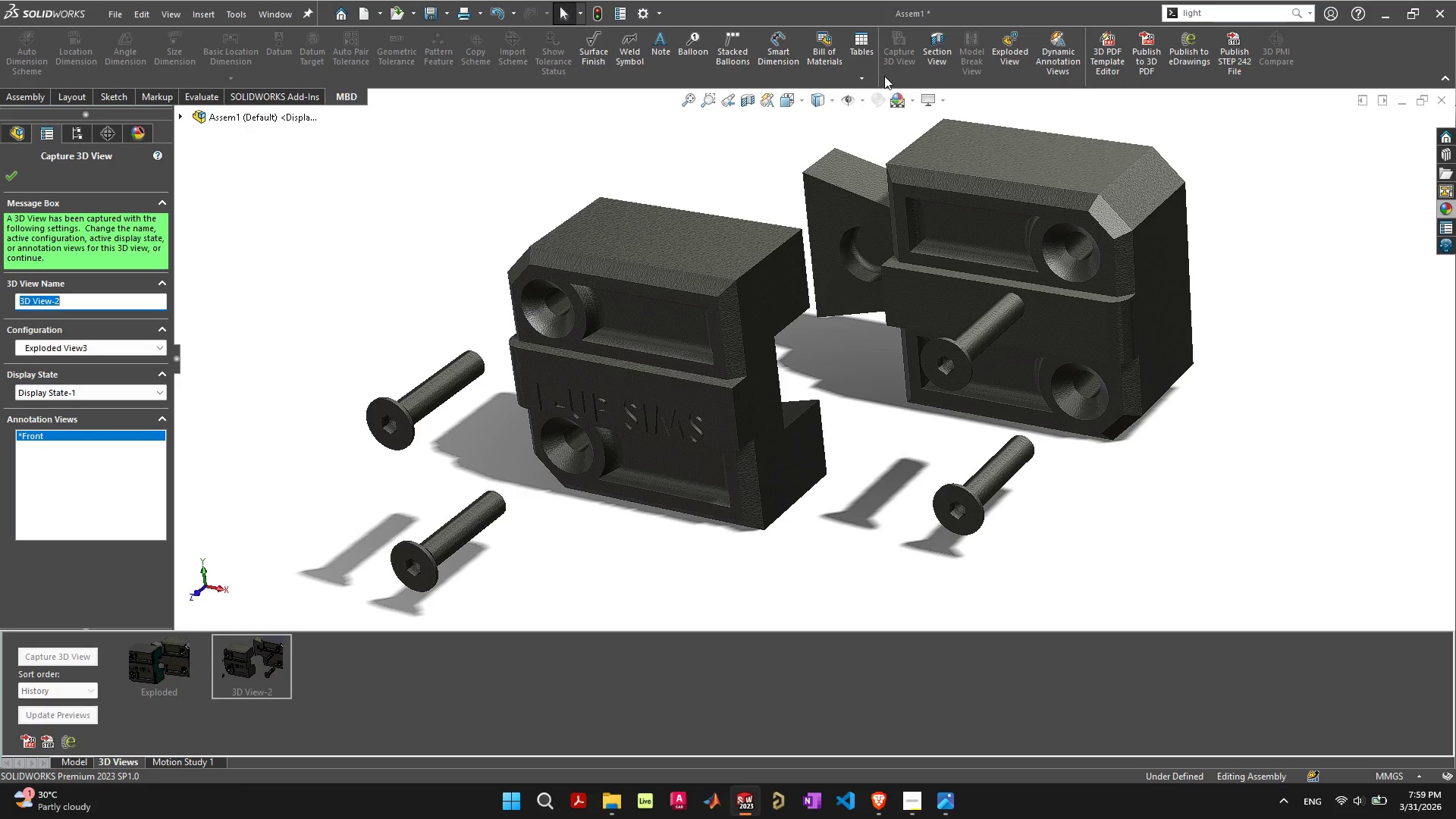 
left_click([7, 174])
 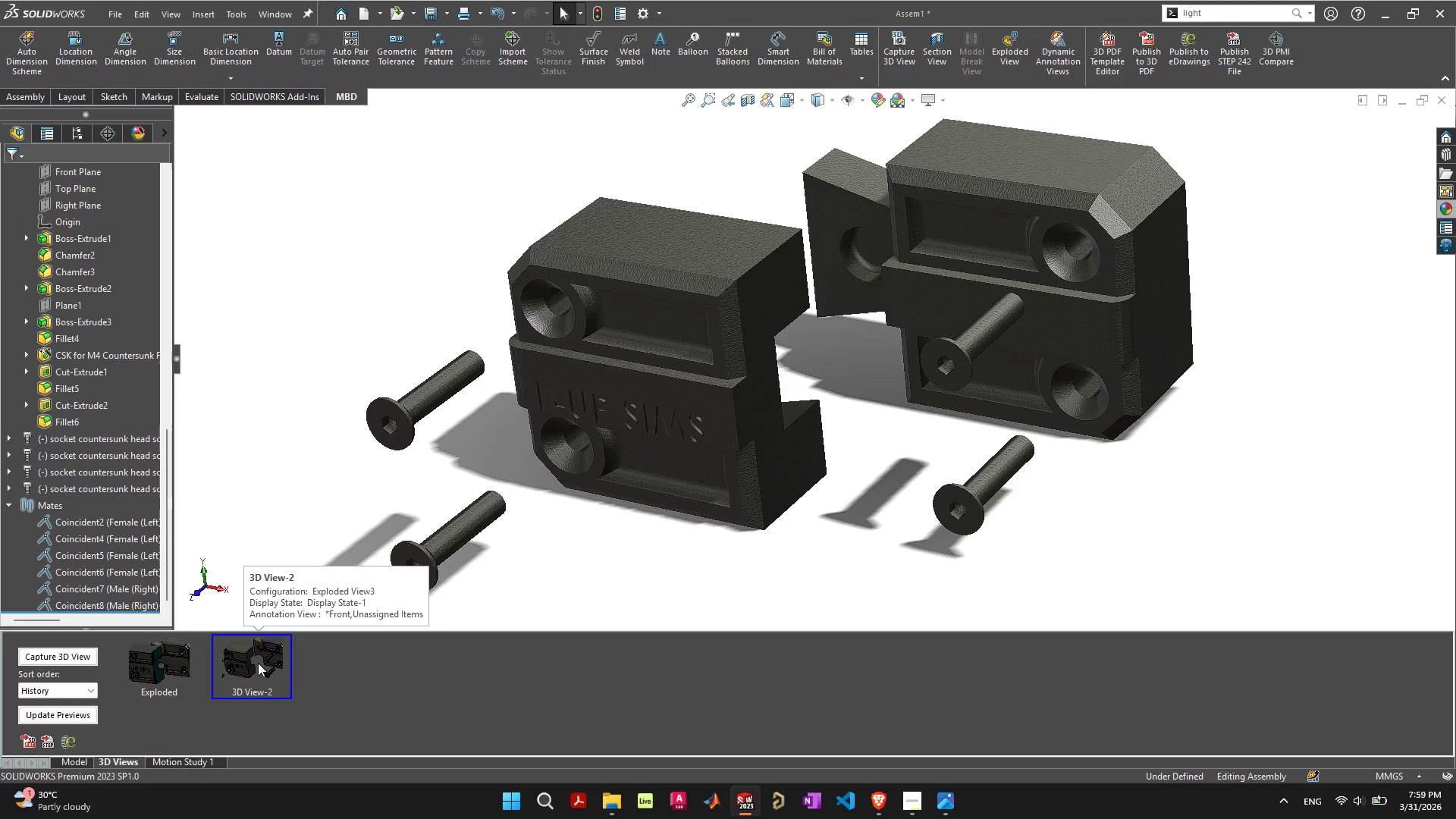 
double_click([258, 663])
 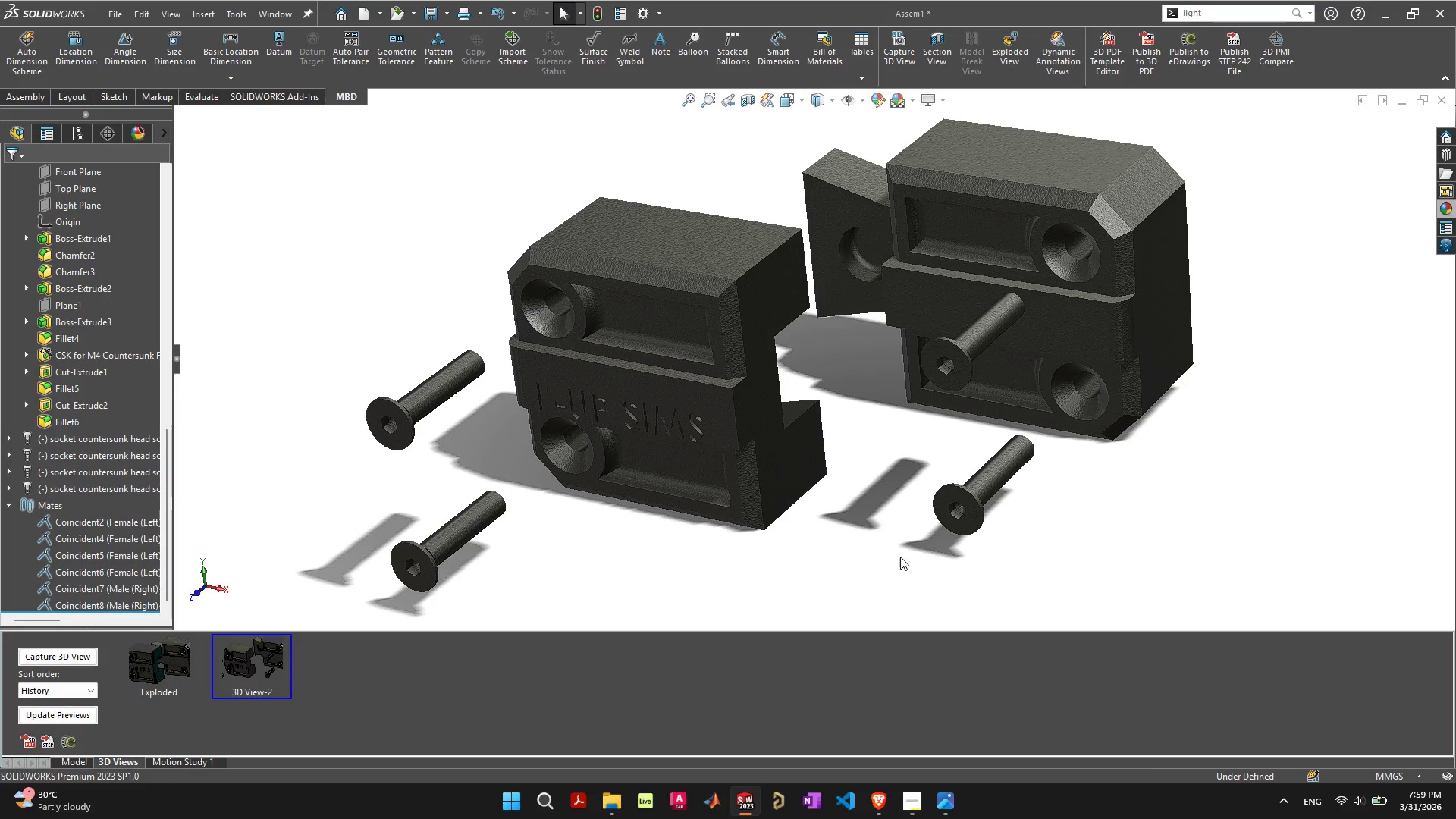 
wait(10.53)
 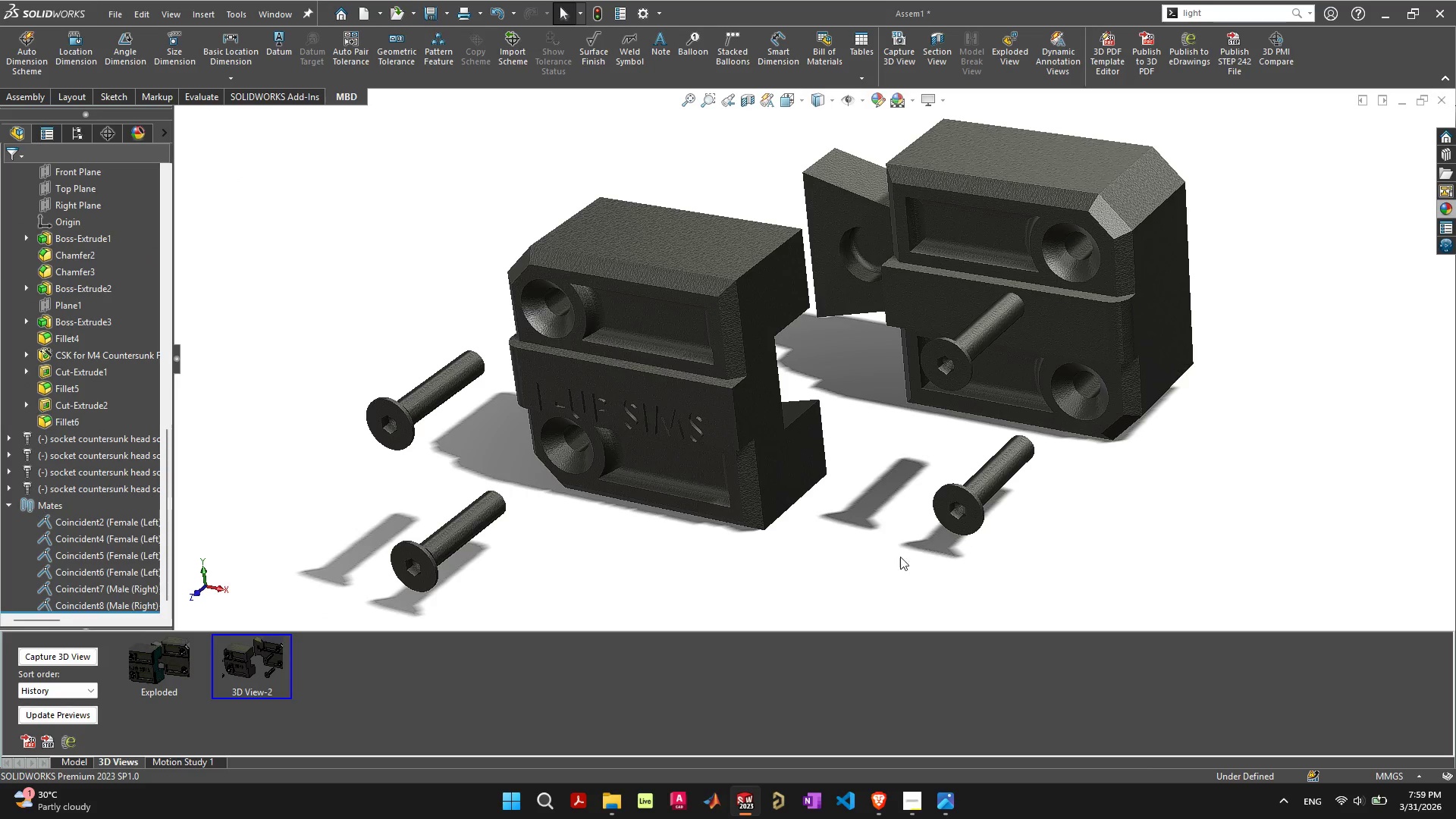 
left_click([349, 306])
 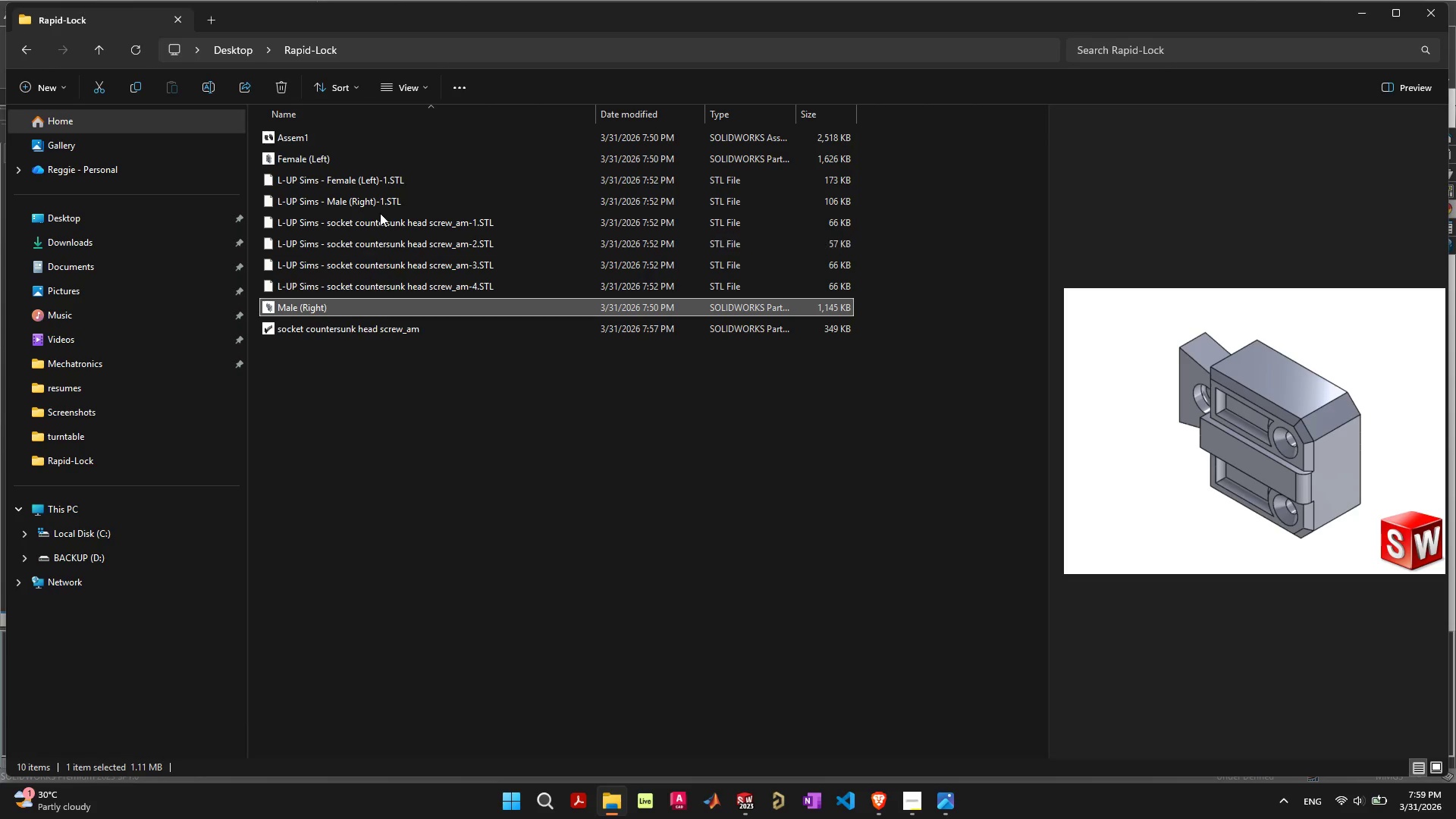 
left_click([378, 194])
 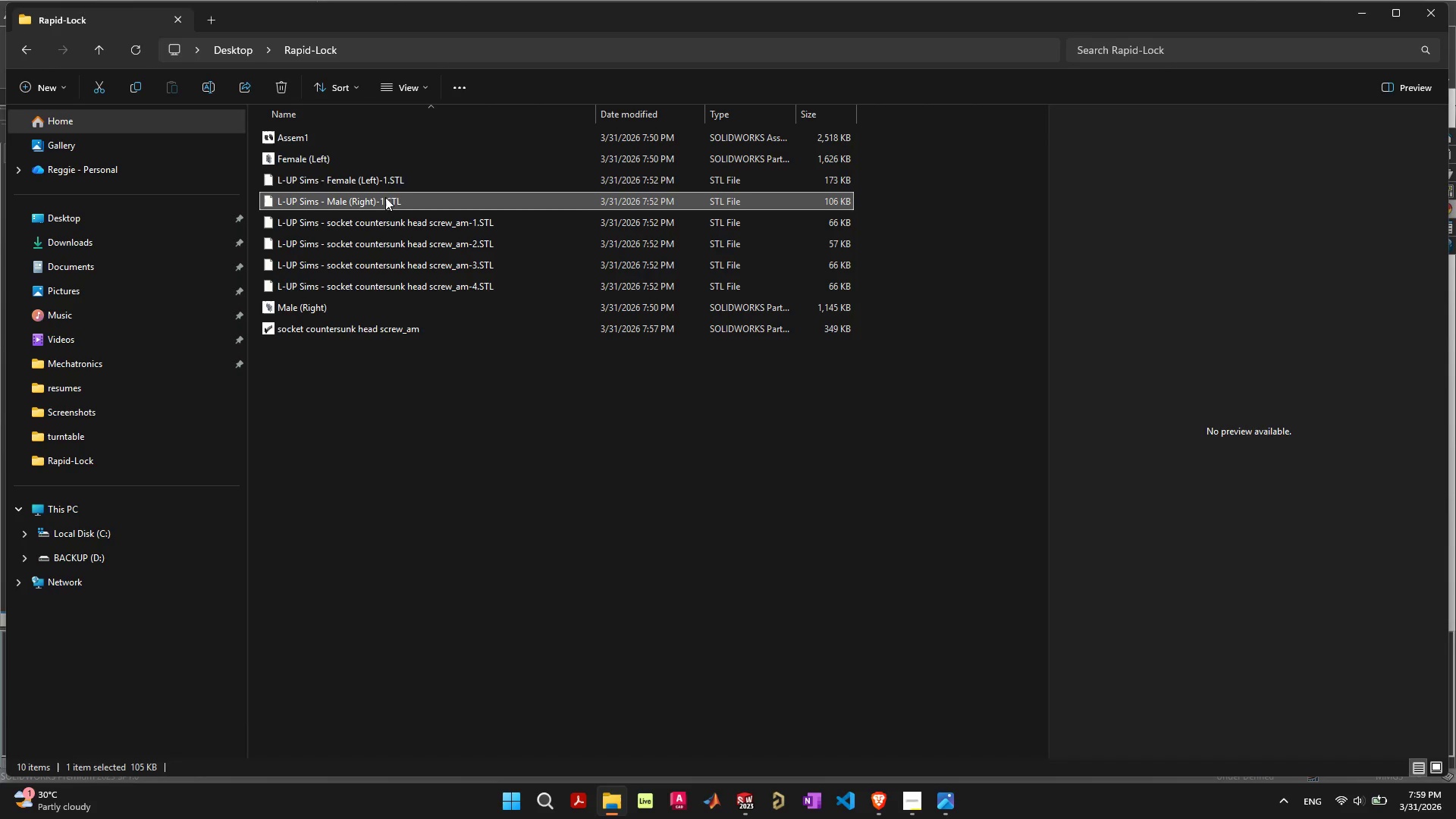 
left_click([379, 184])
 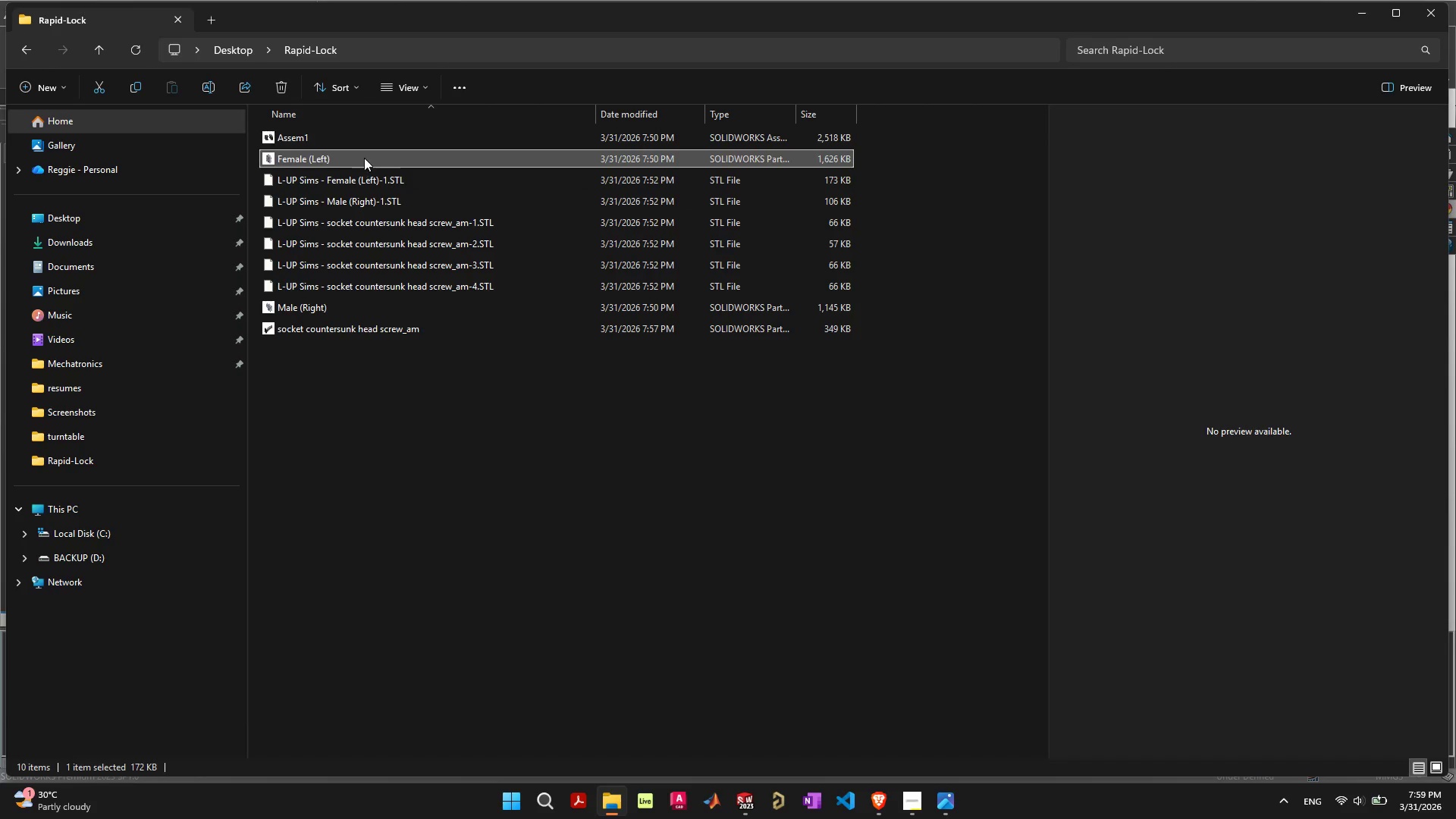 
double_click([362, 133])
 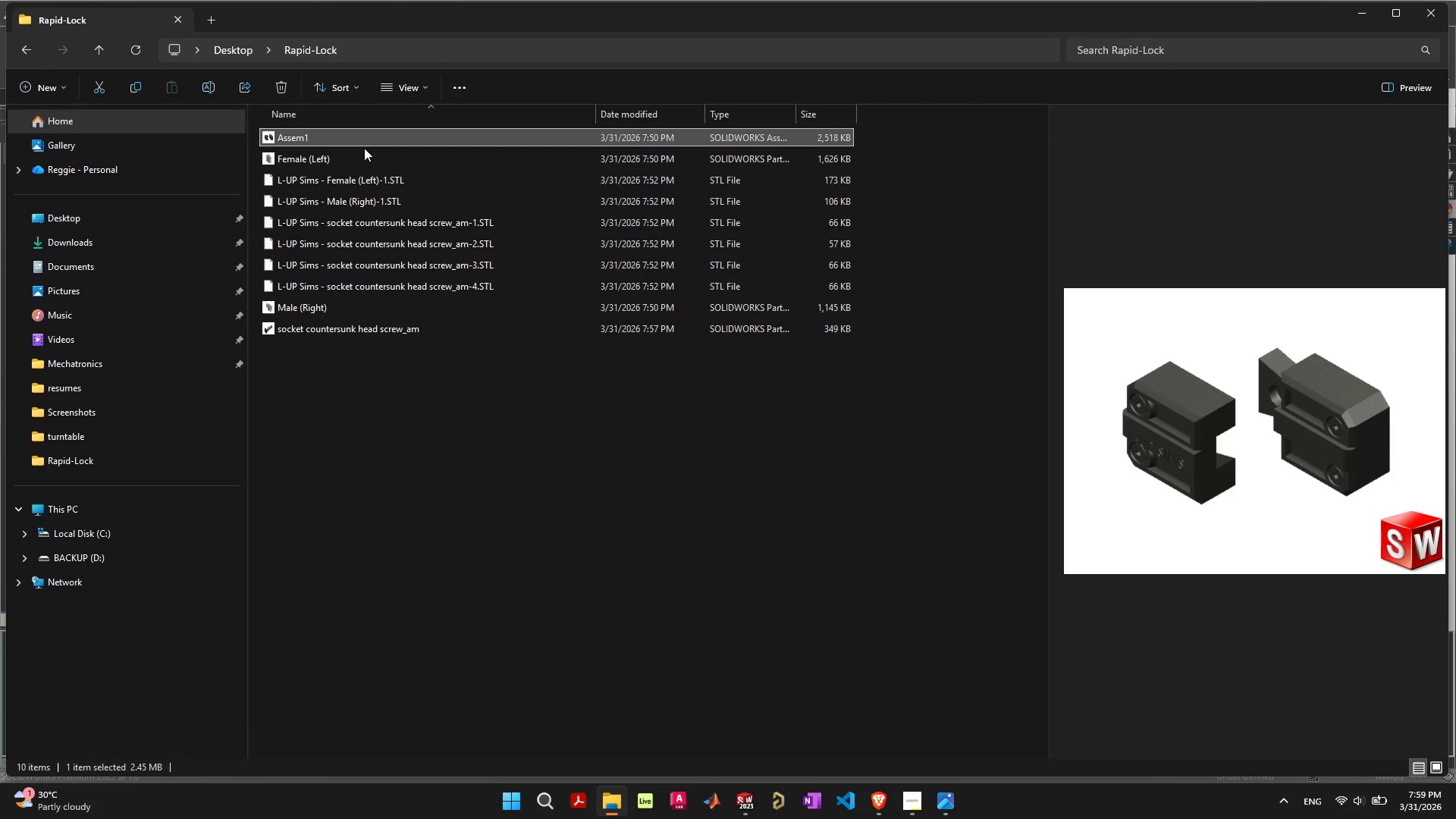 
mouse_move([365, 157])
 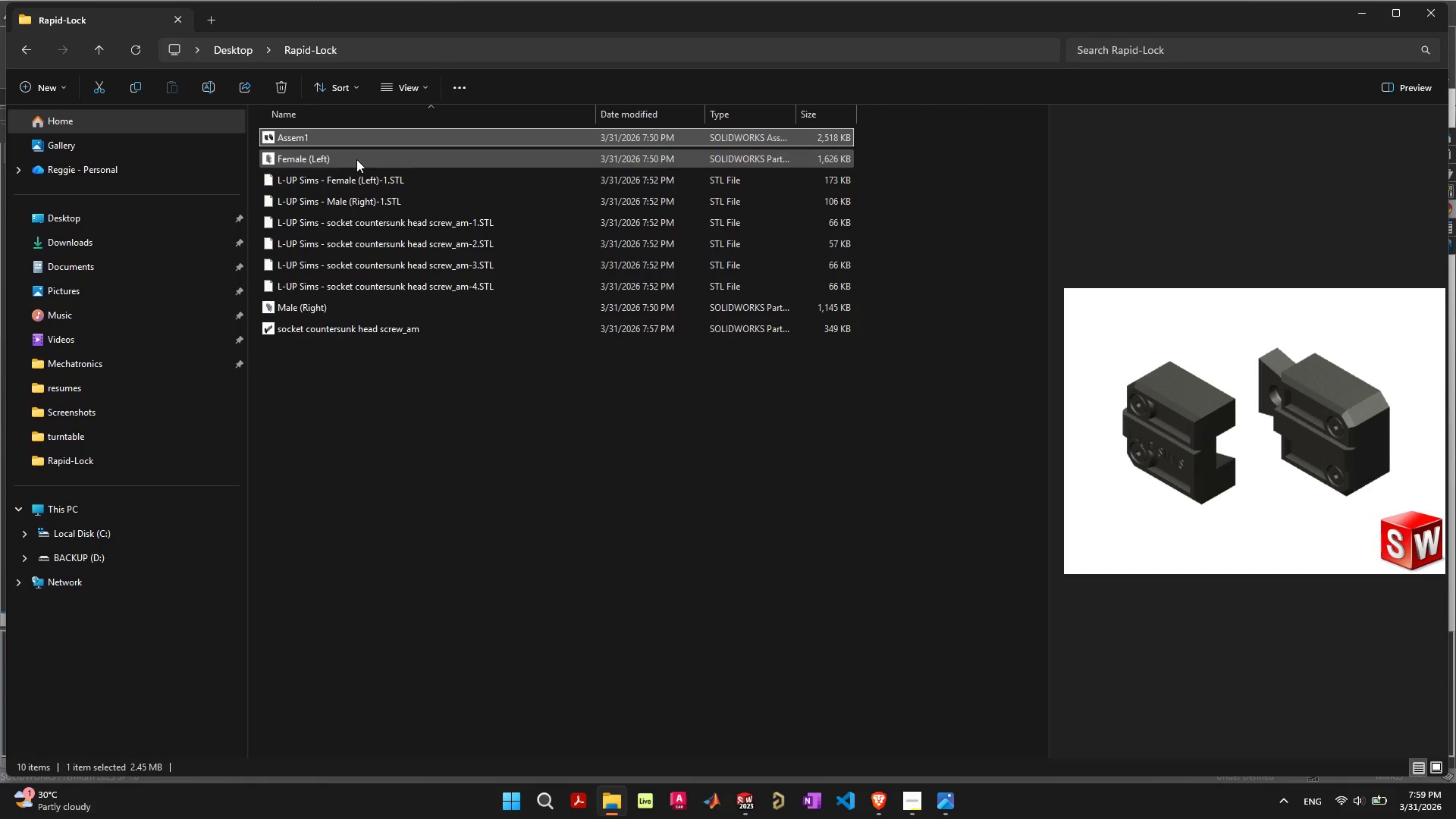 
left_click([356, 159])
 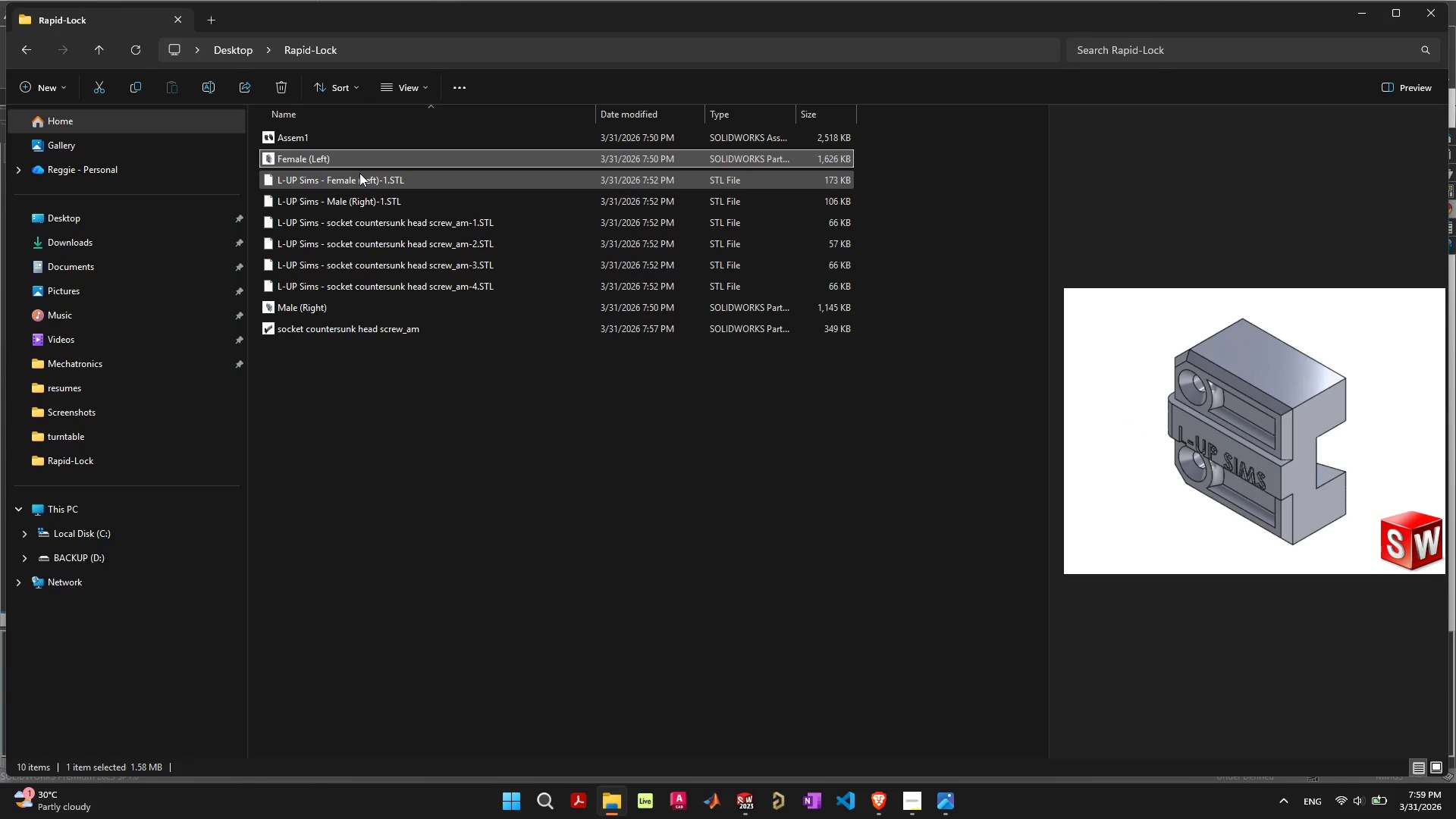 
left_click([359, 173])
 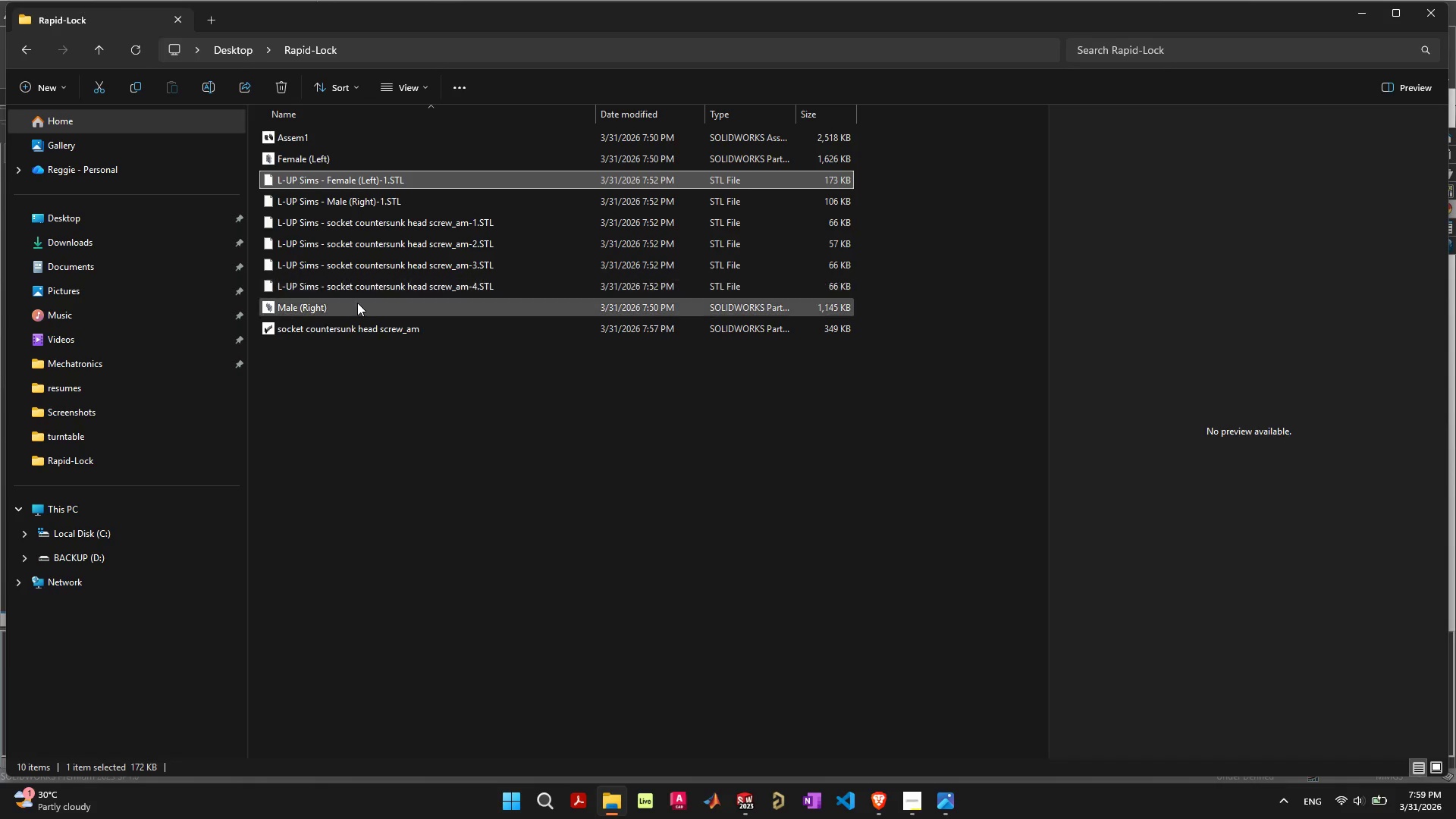 
left_click([357, 303])
 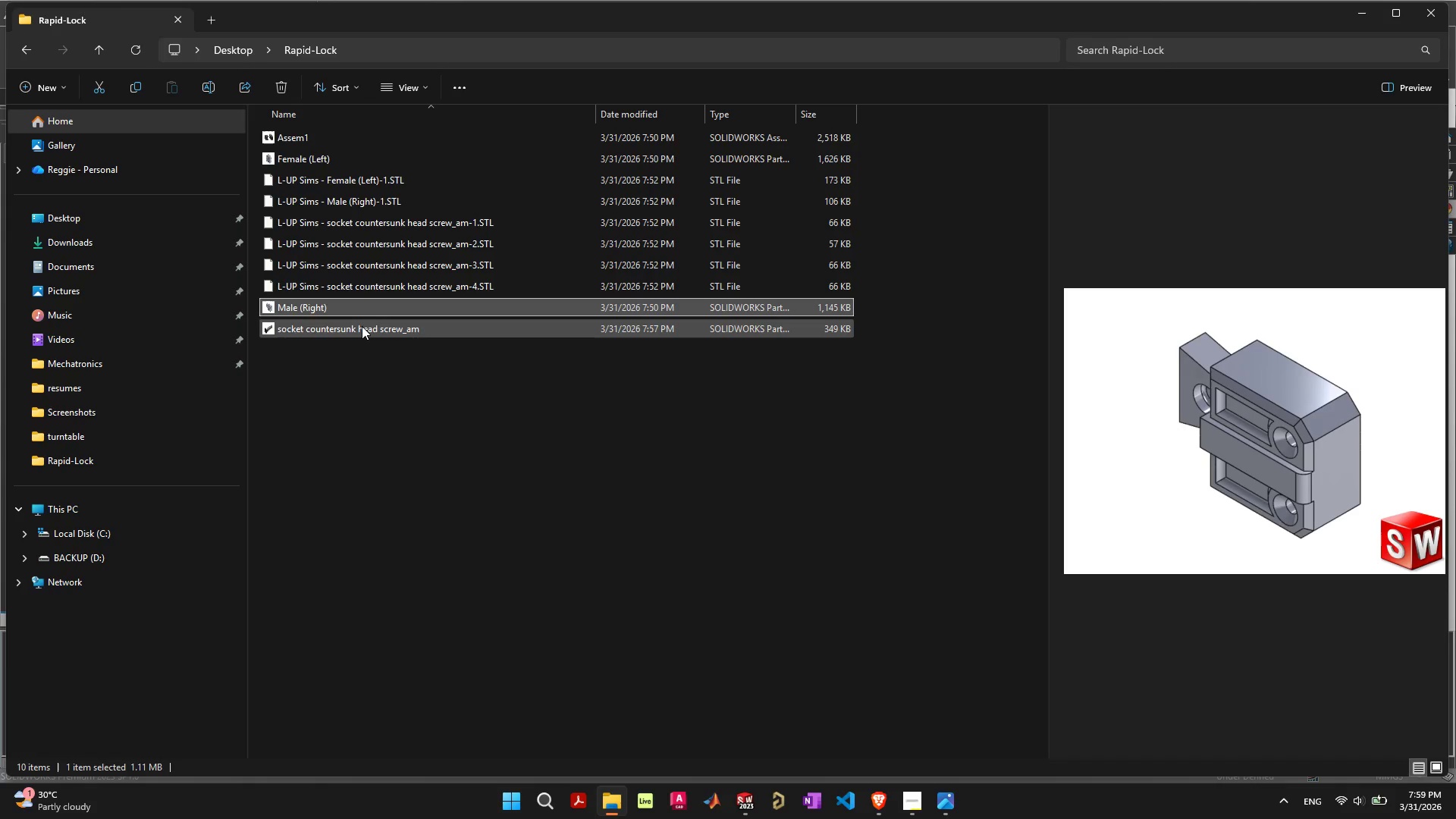 
left_click([362, 326])
 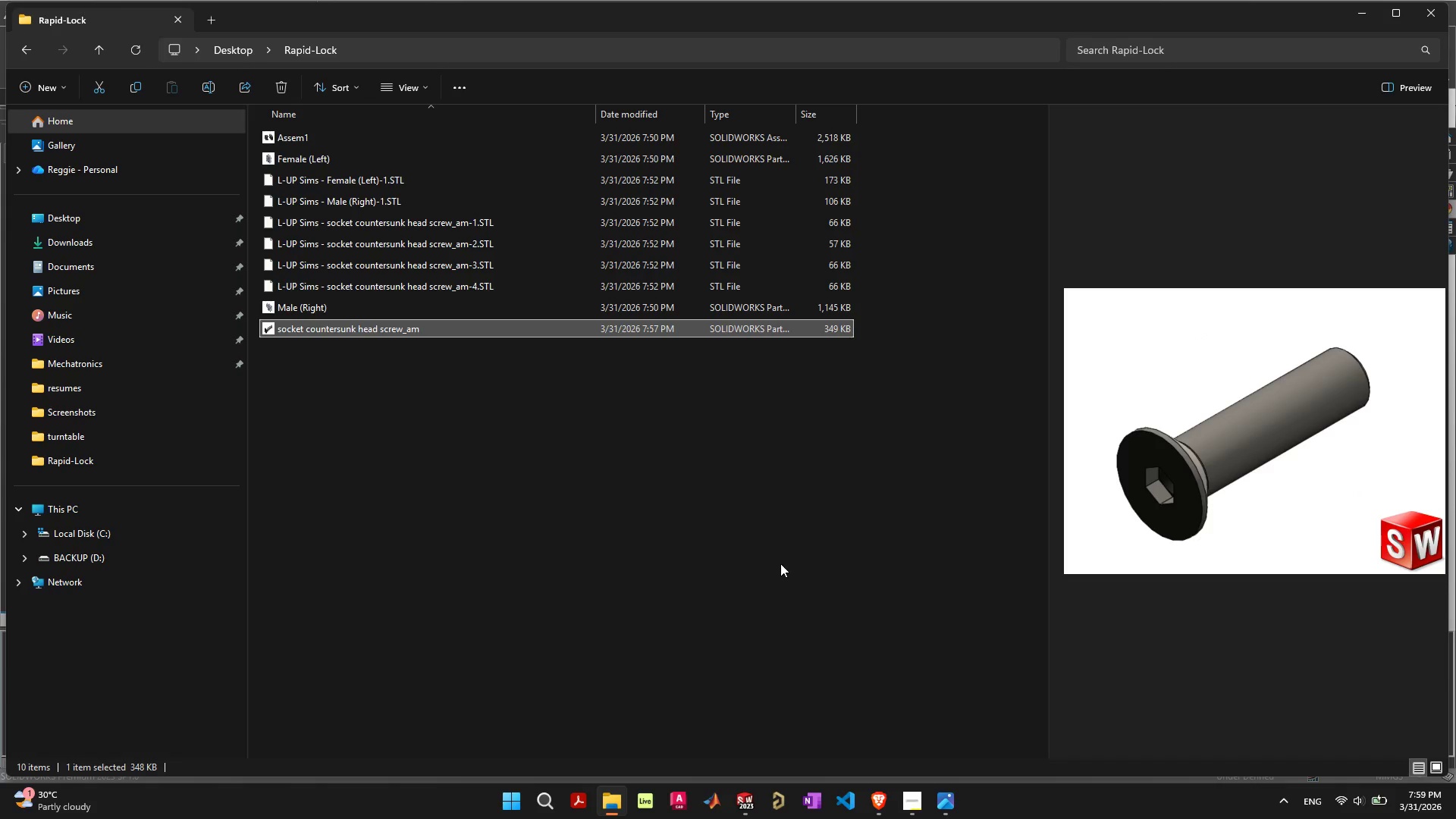 
key(Alt+Tab)
 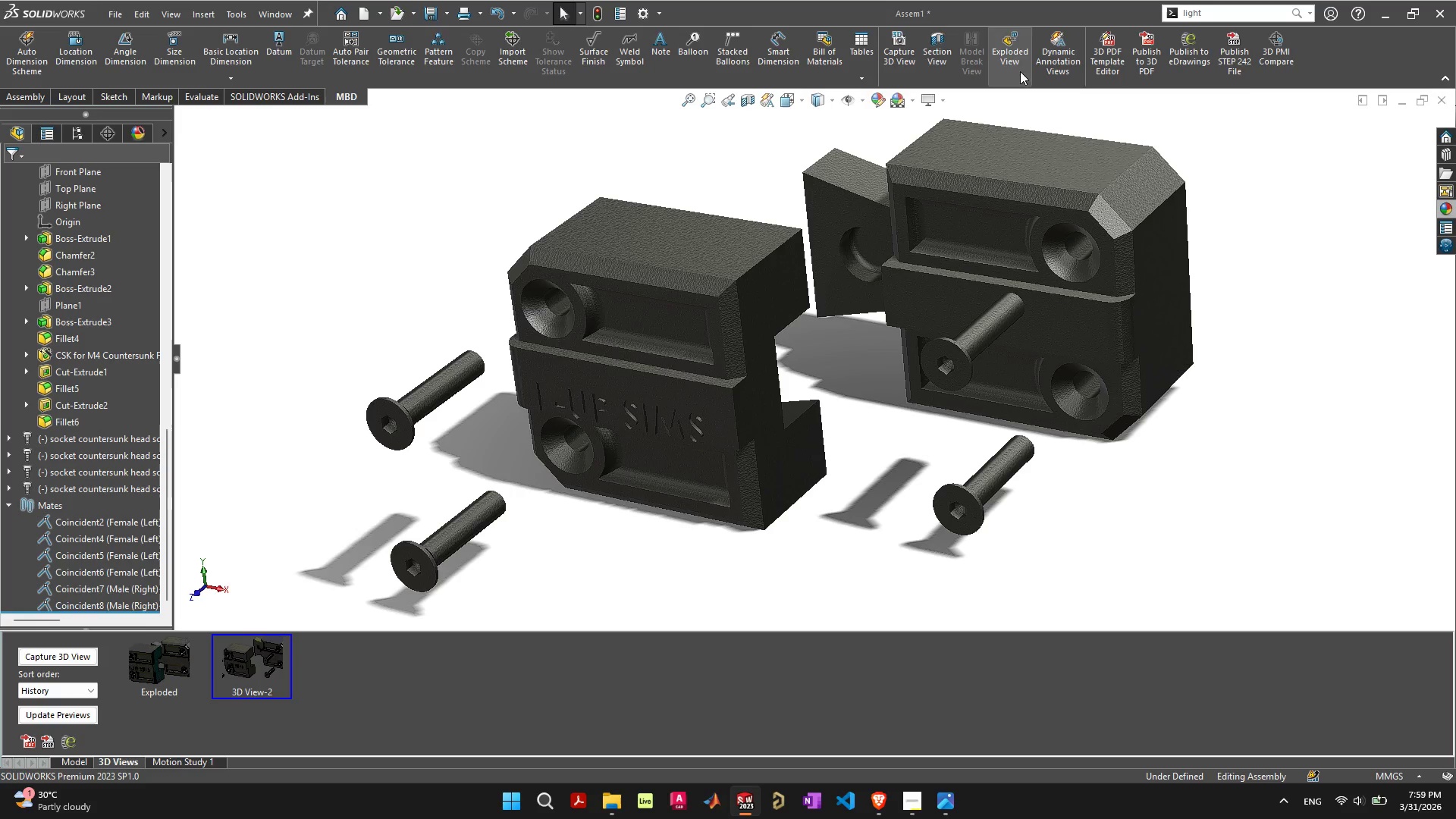 
left_click([908, 58])
 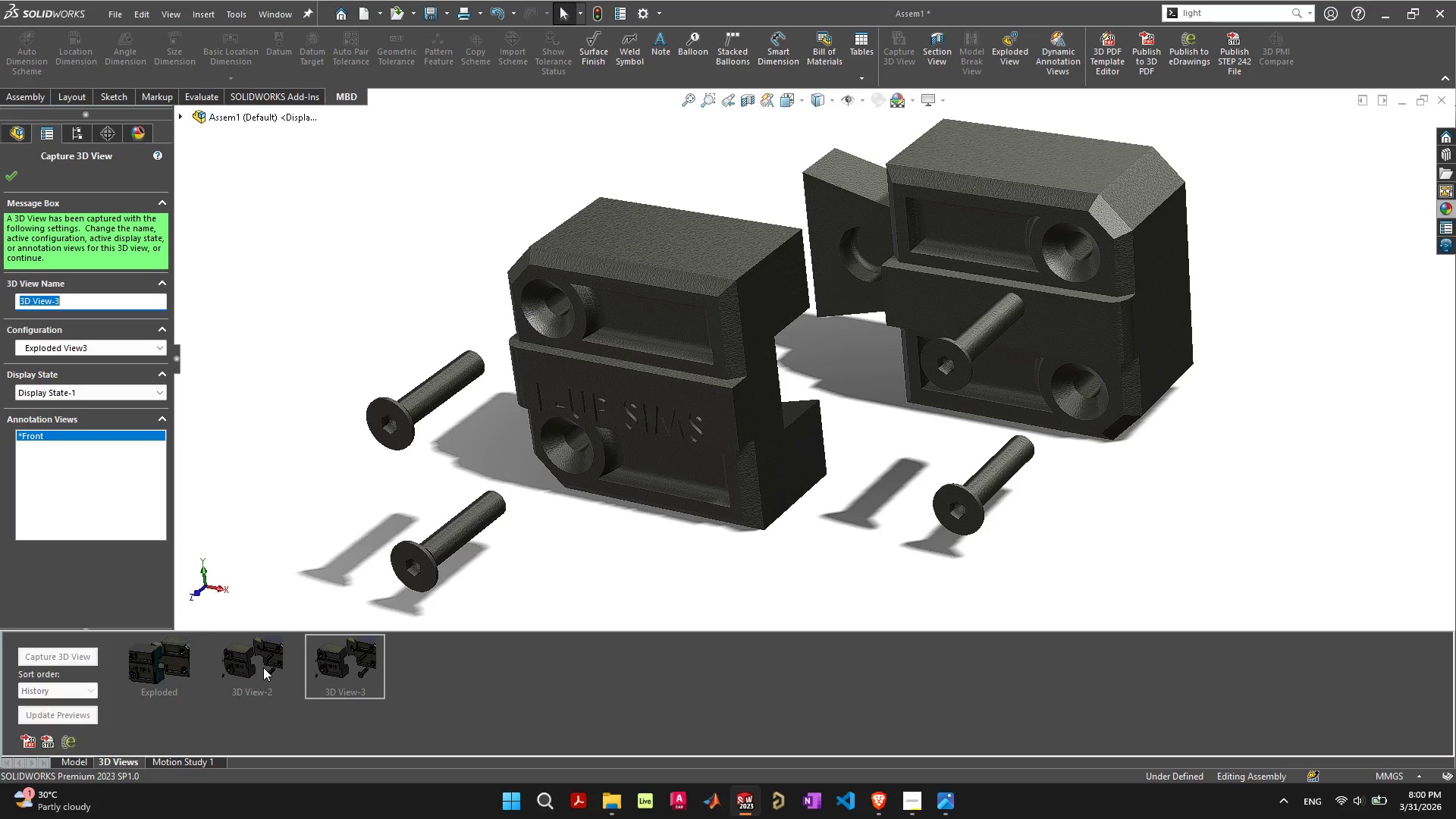 
wait(6.78)
 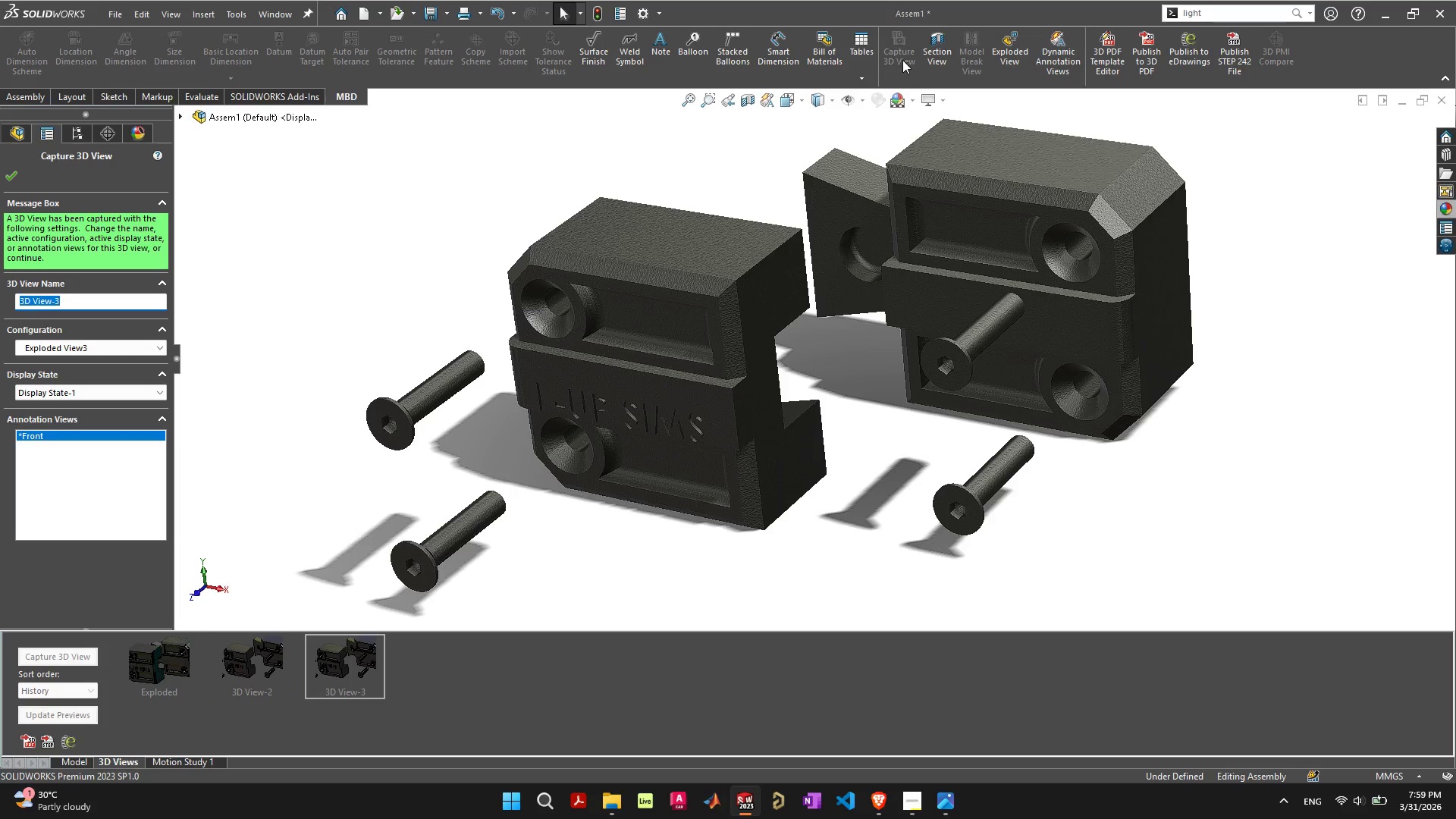 
left_click([173, 670])
 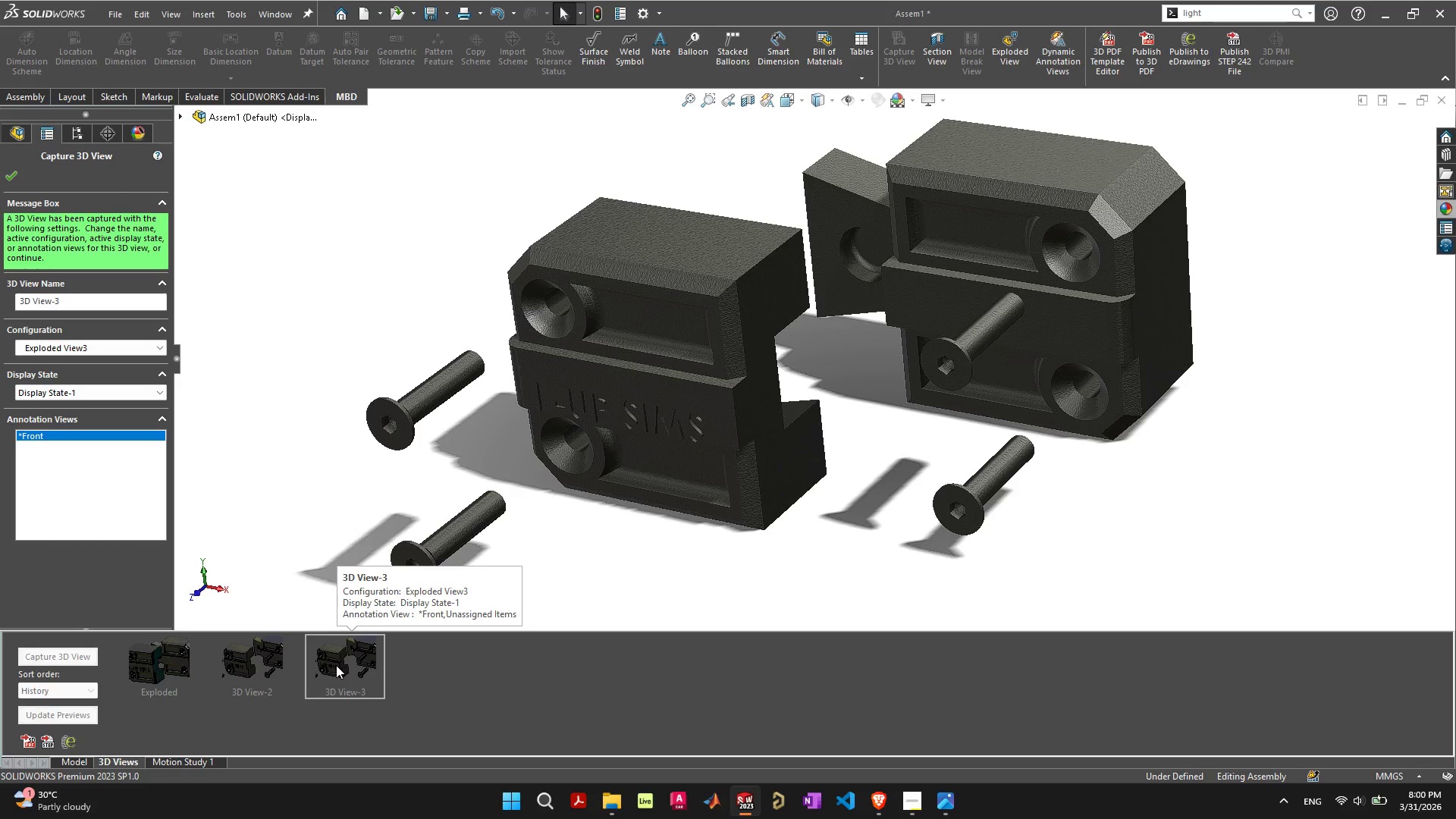 
right_click([336, 665])
 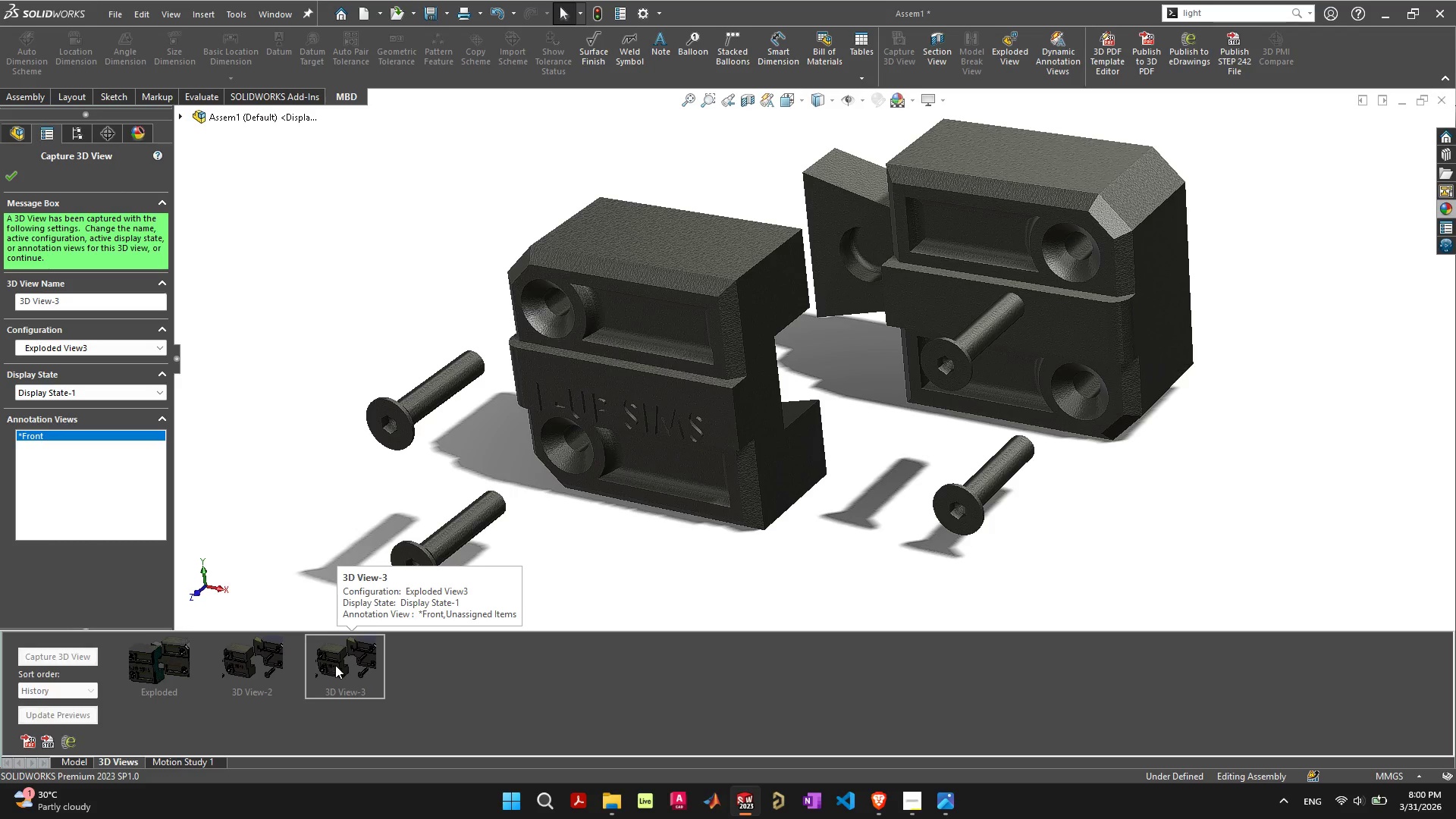 
left_click([462, 679])
 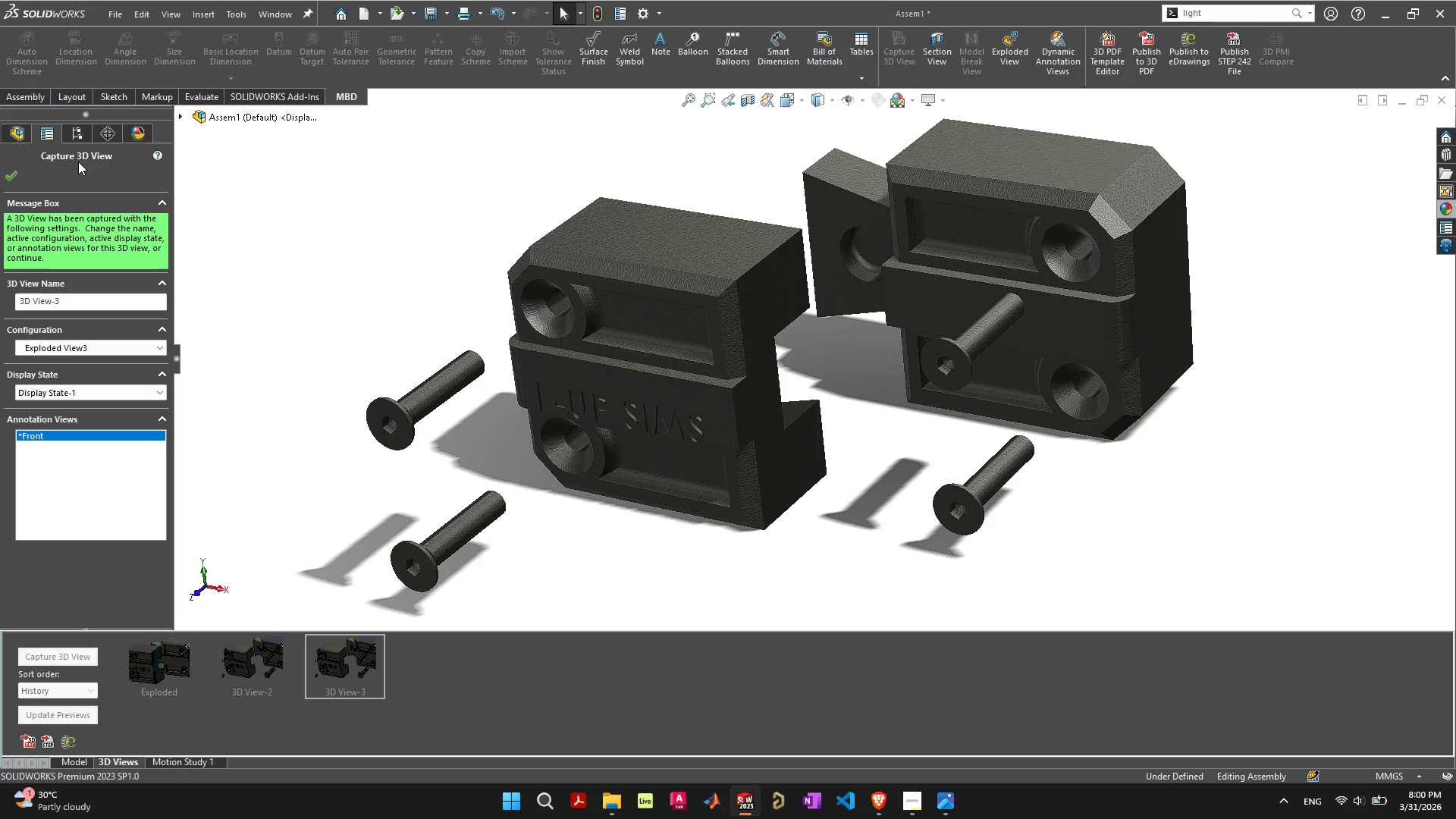 
left_click([20, 136])
 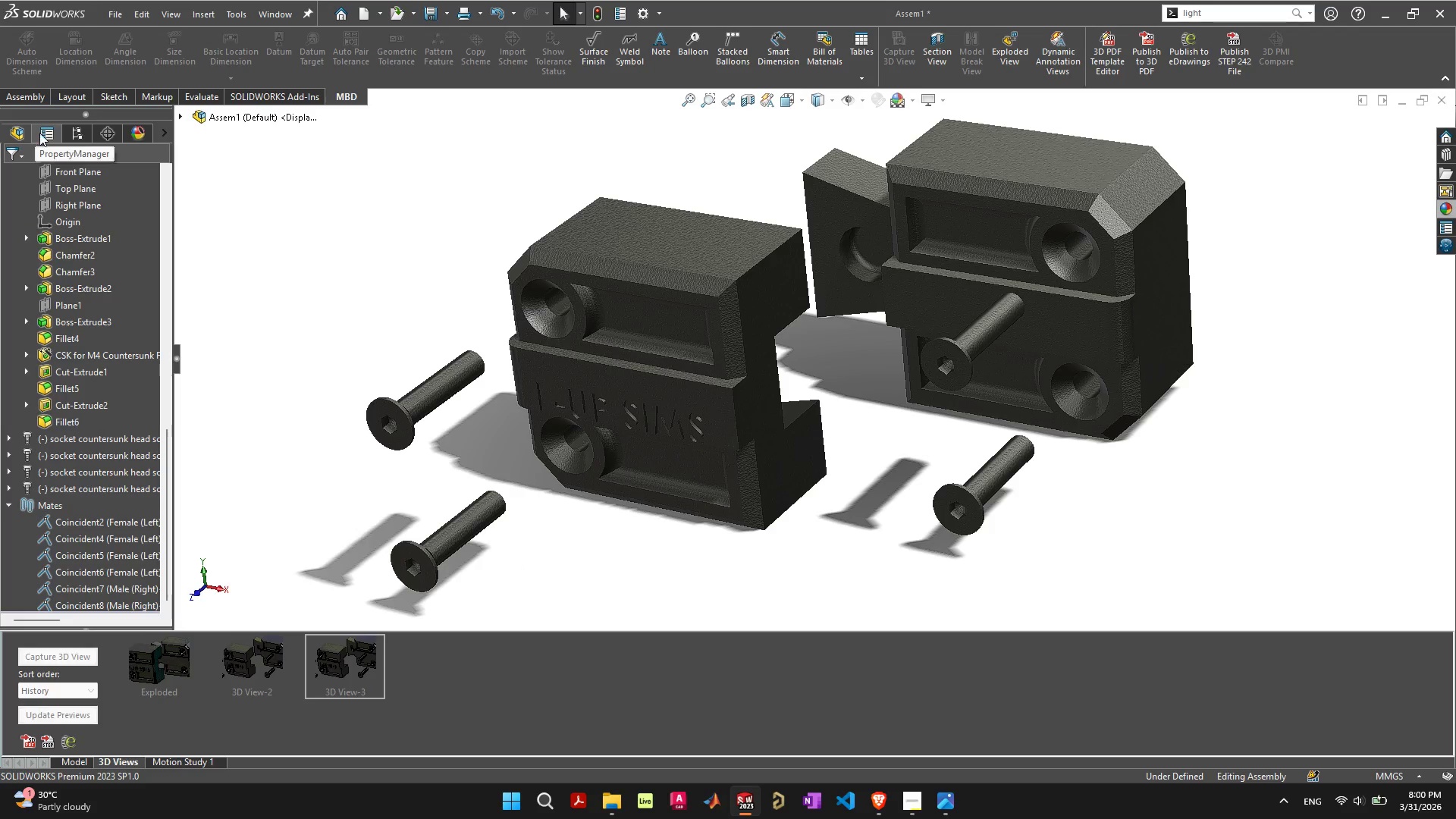 
left_click([43, 133])
 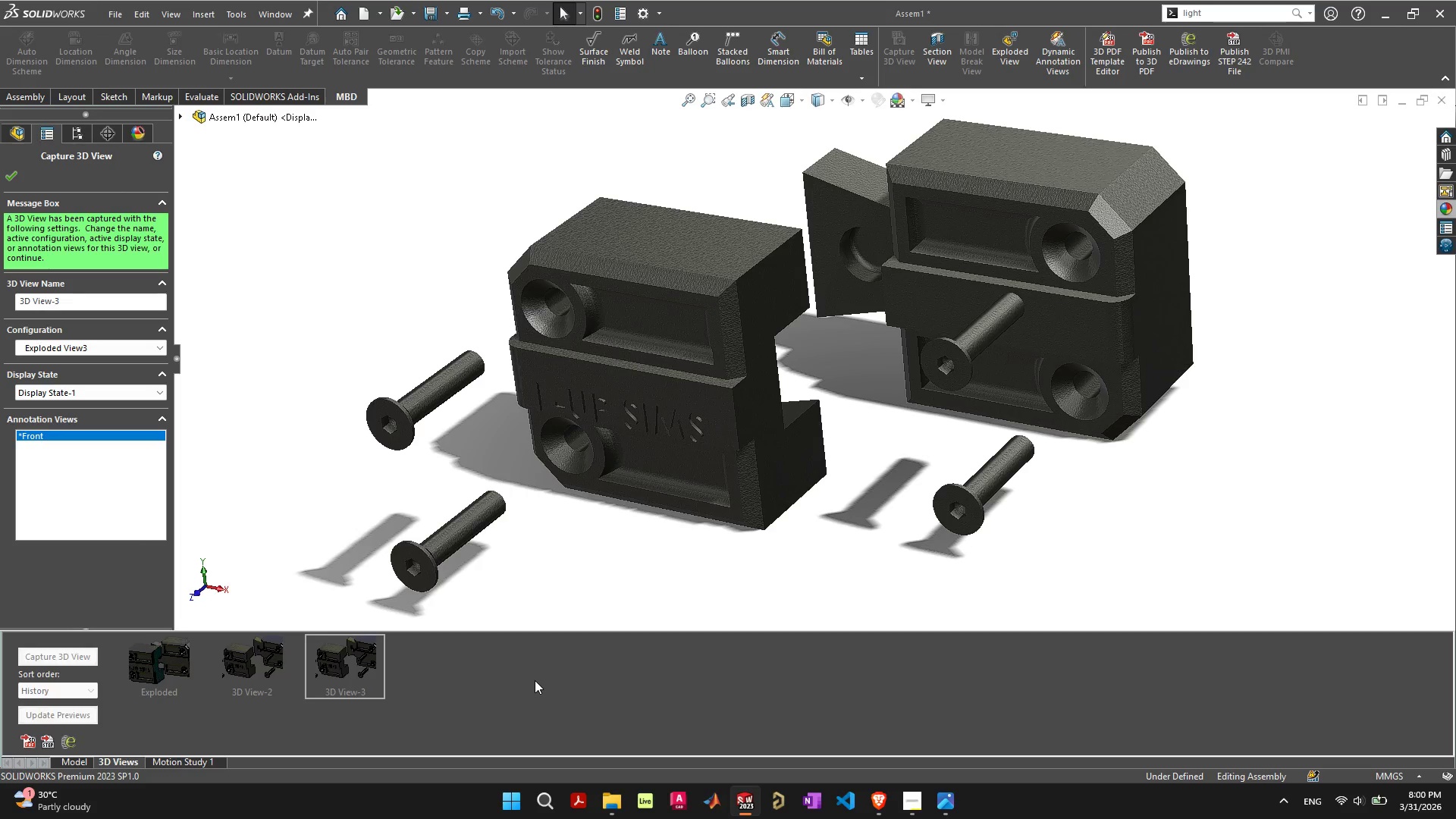 
wait(5.59)
 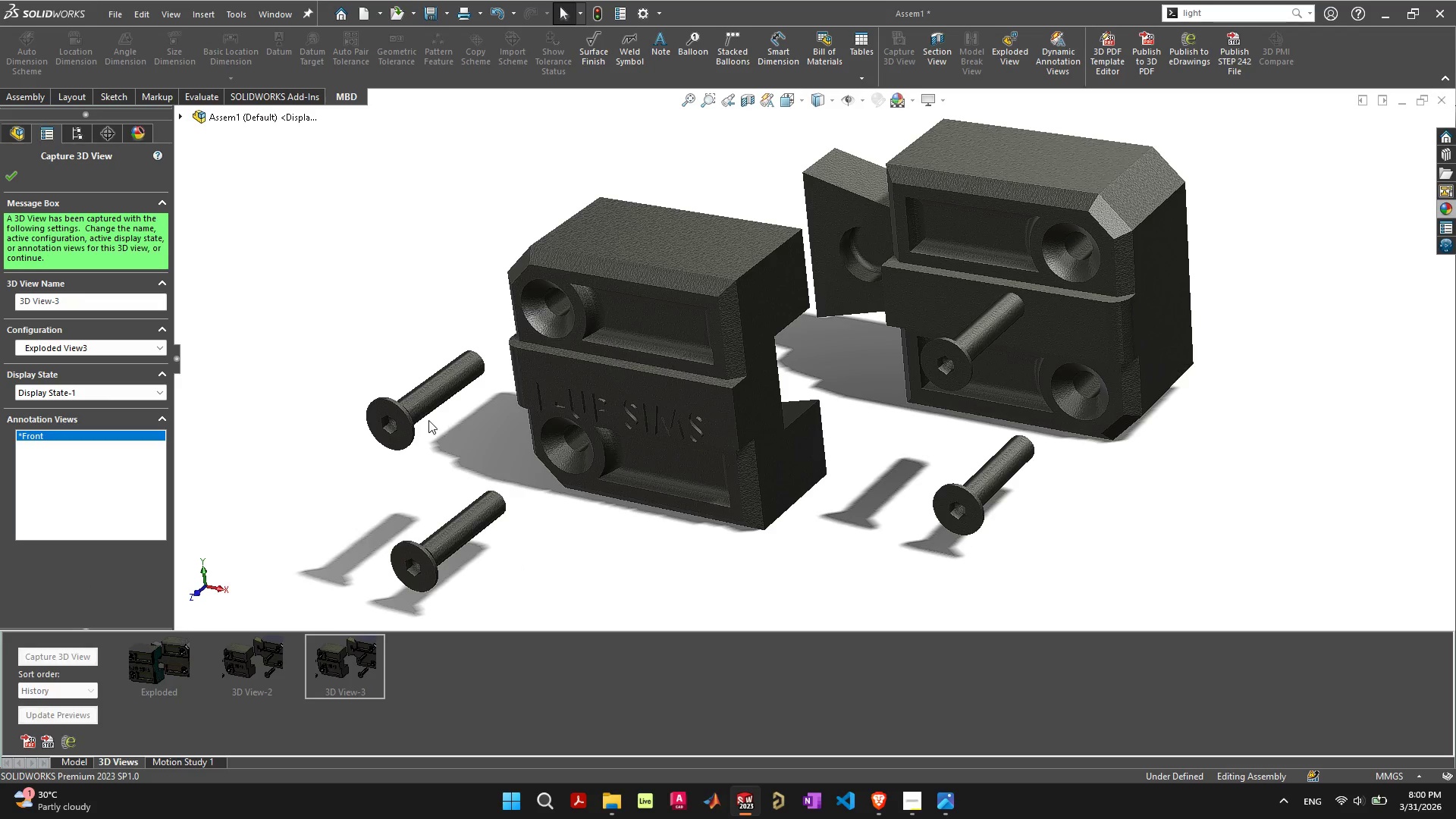 
left_click([110, 14])
 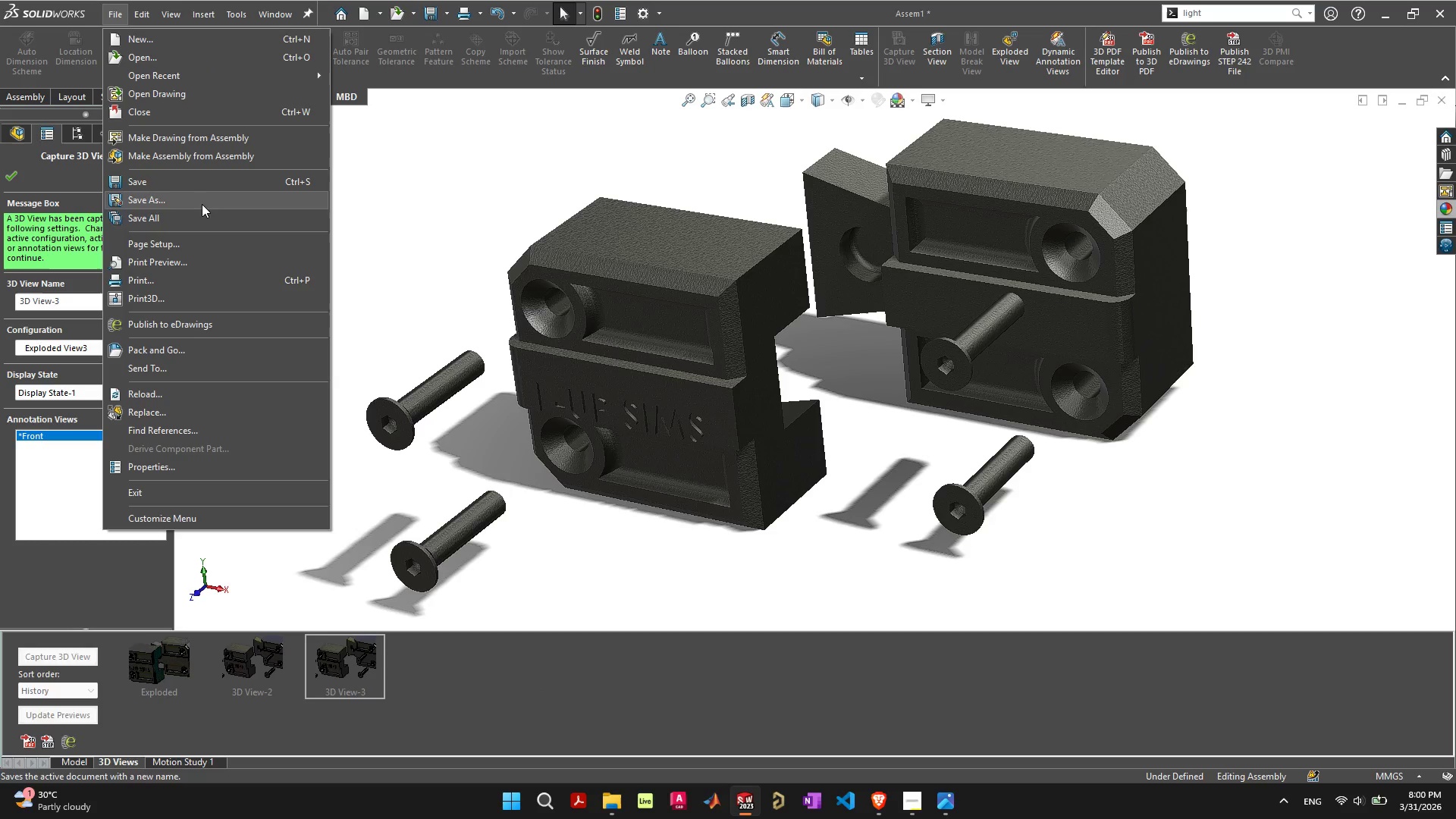 
left_click([202, 204])
 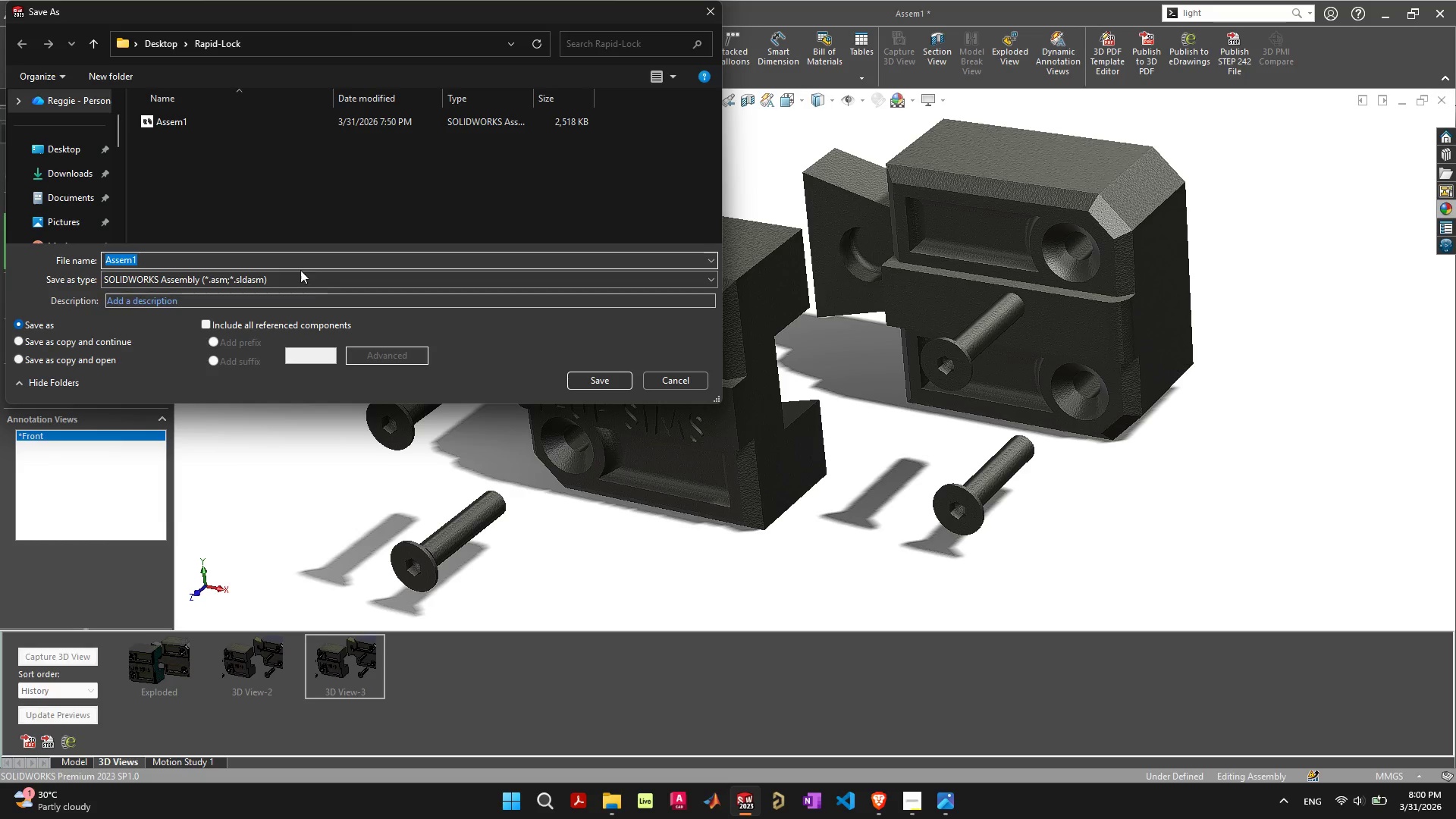 
left_click([294, 282])
 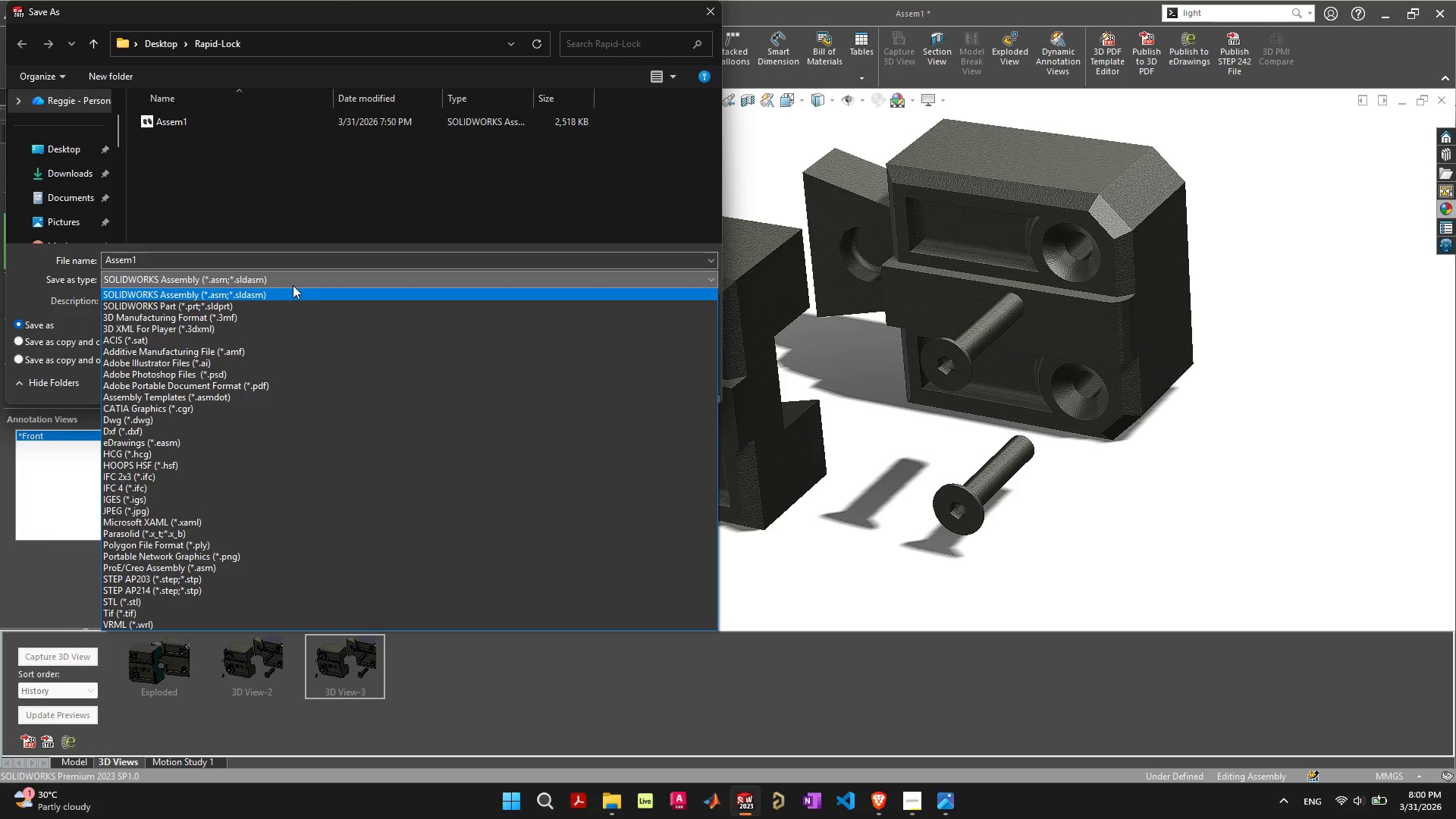 
wait(7.11)
 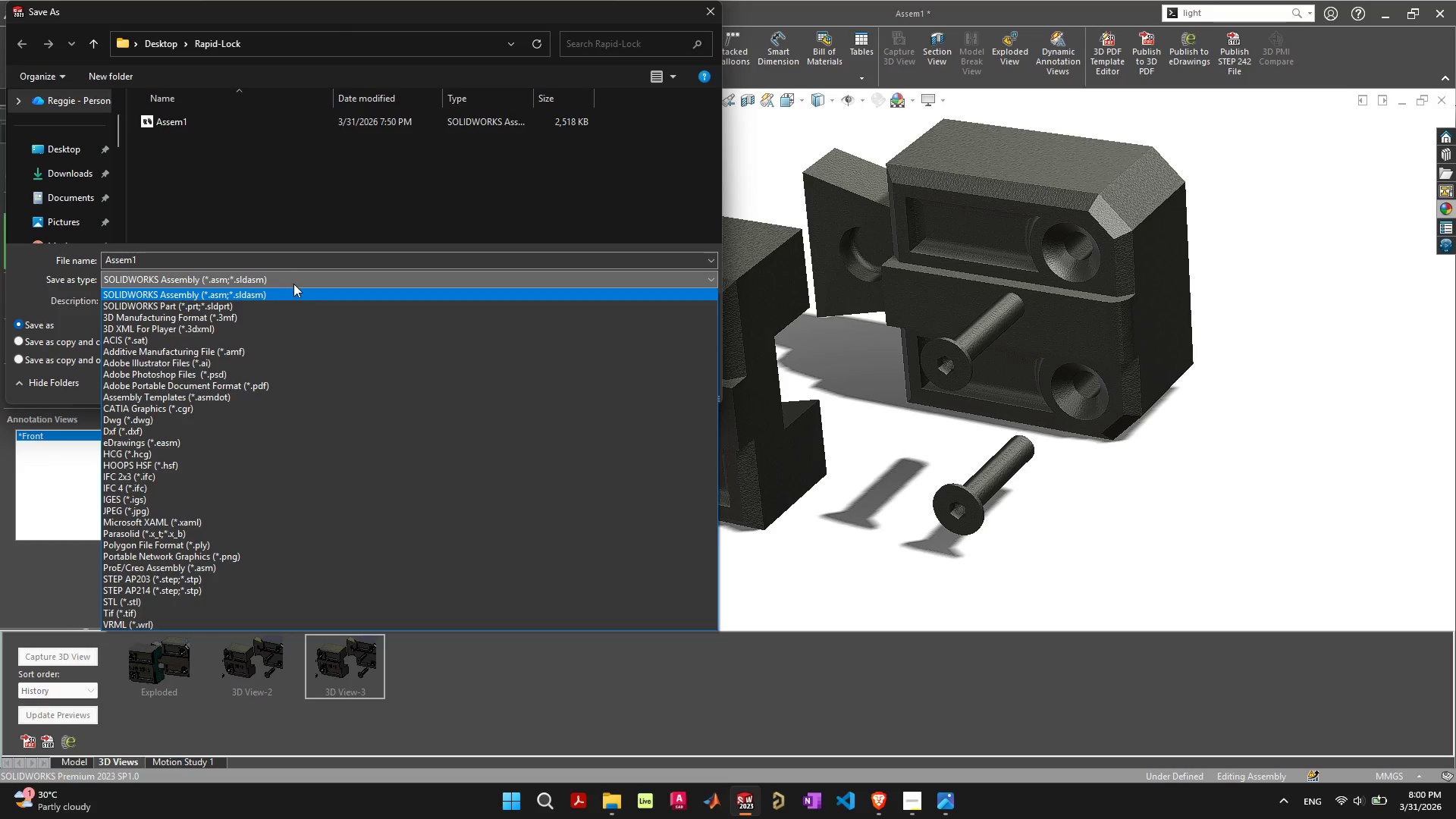 
scroll: coordinate [317, 391], scroll_direction: down, amount: 4.0
 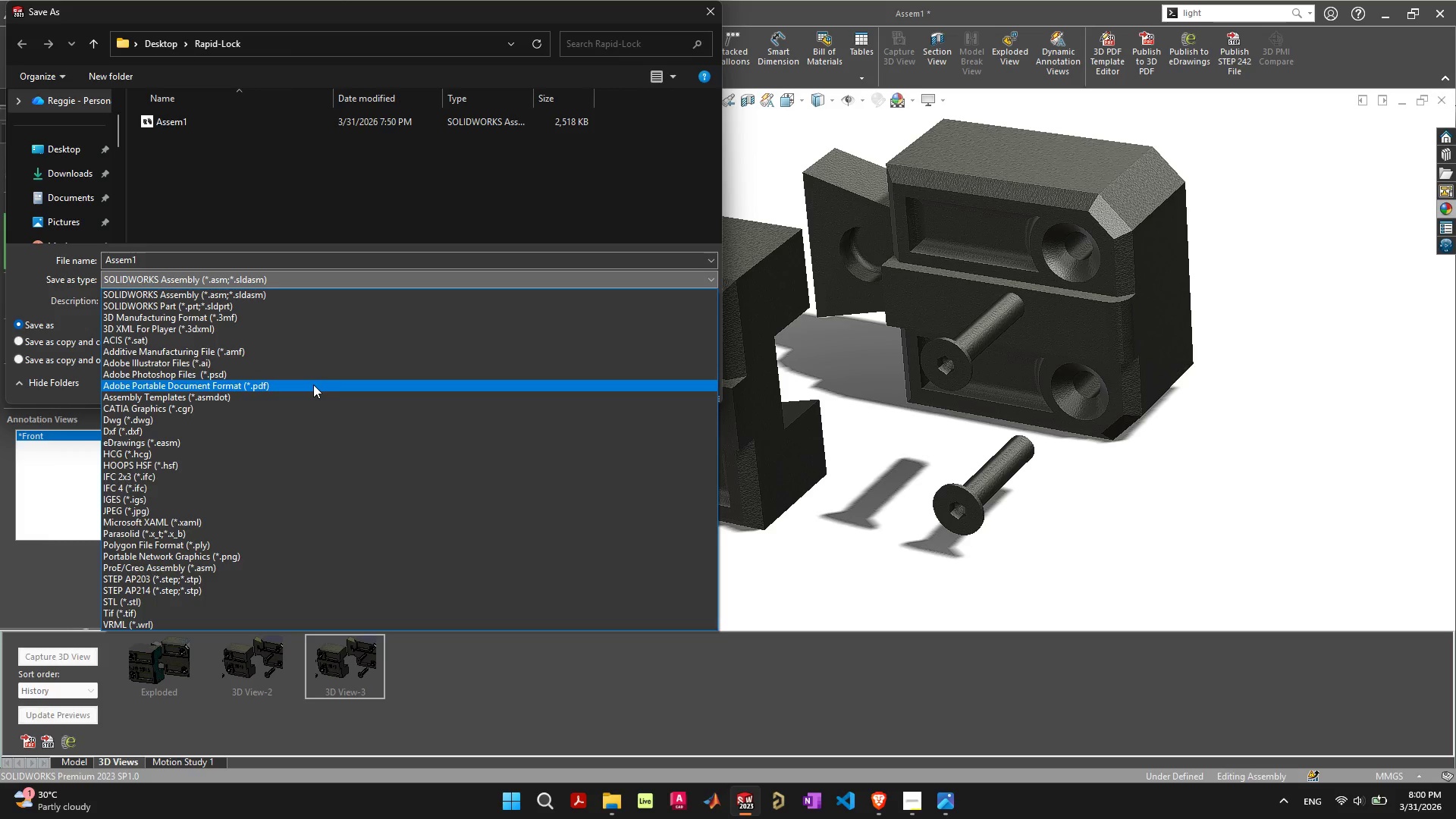 
wait(5.07)
 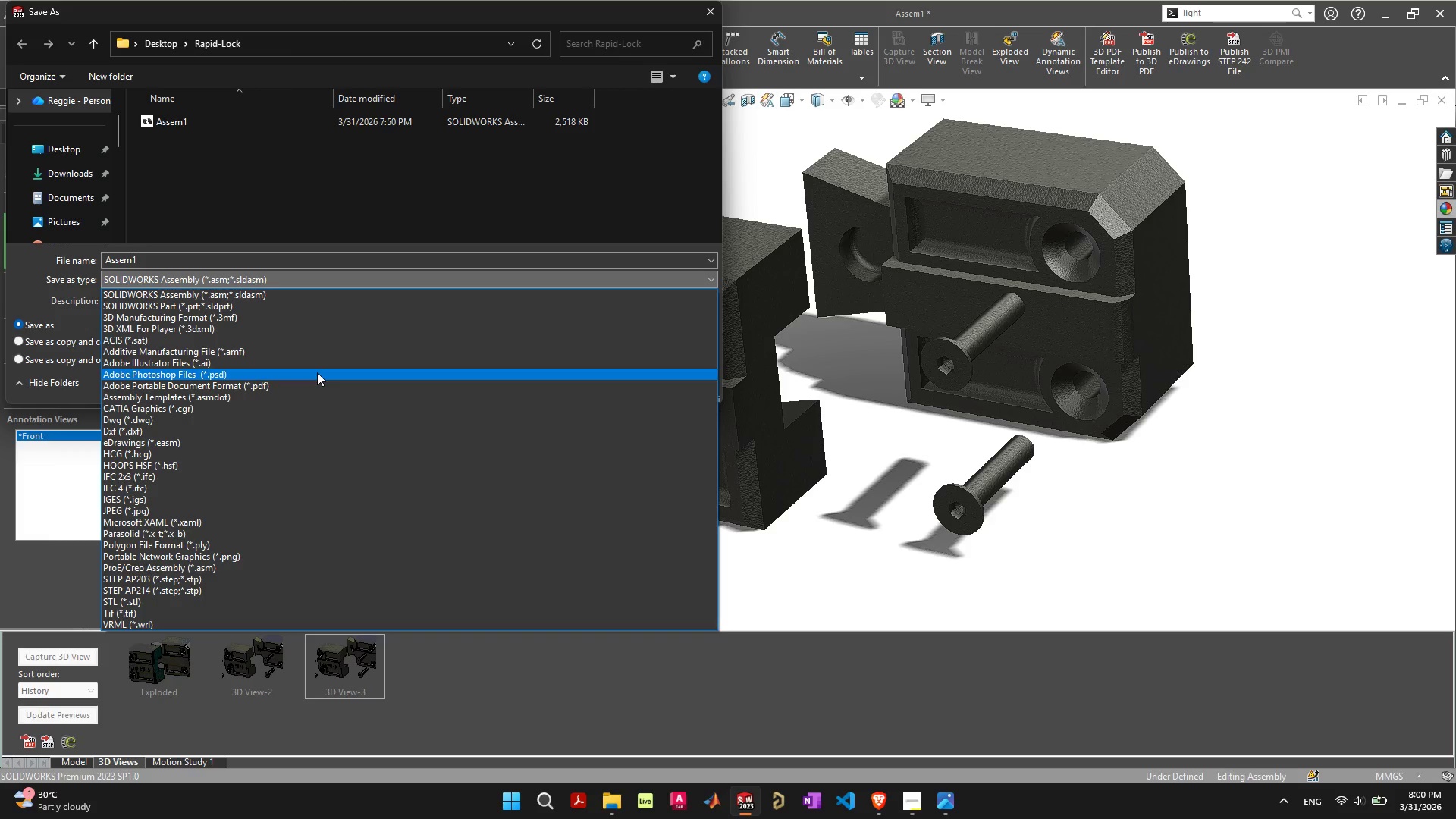 
left_click([313, 384])
 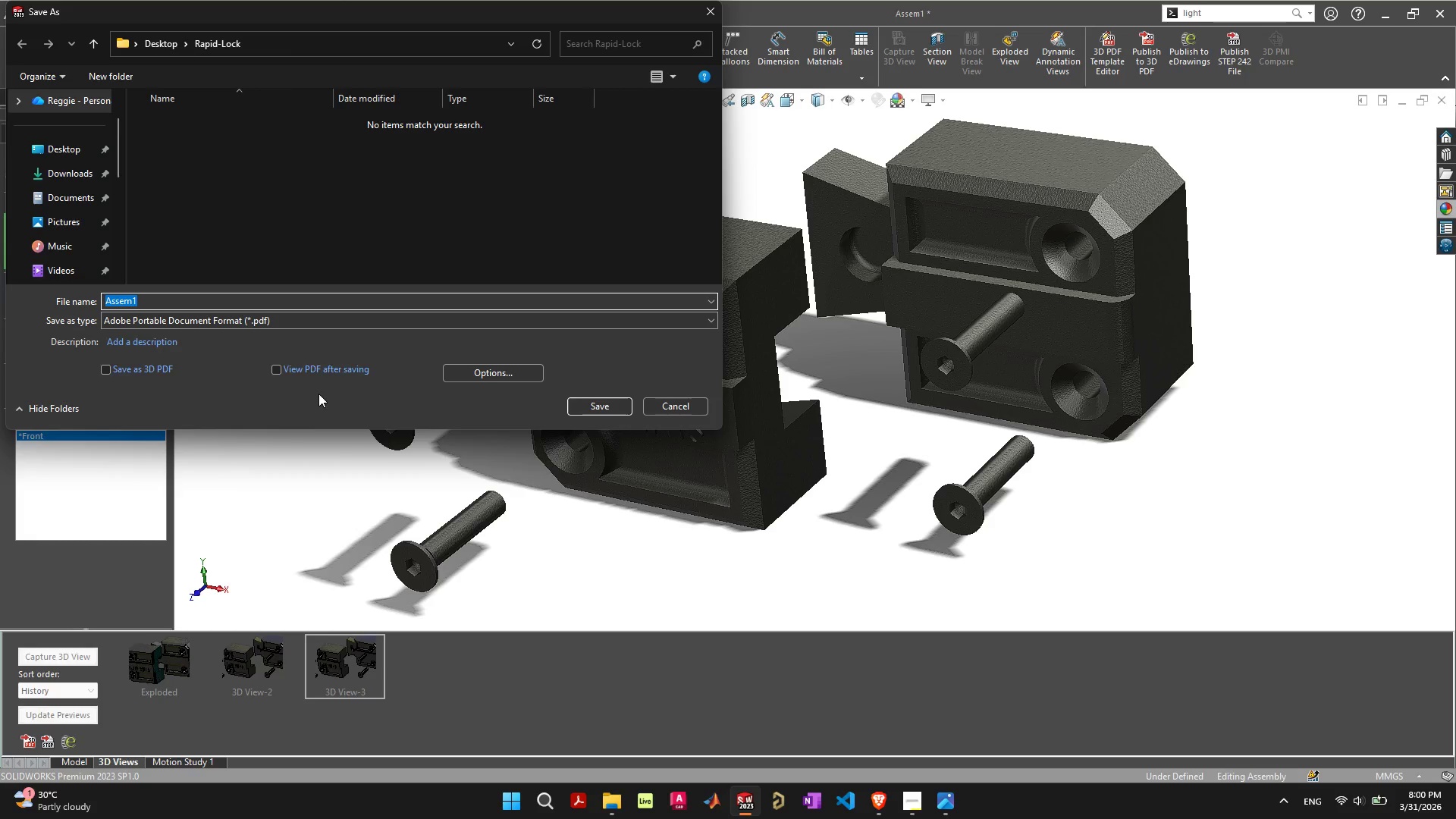 
wait(5.58)
 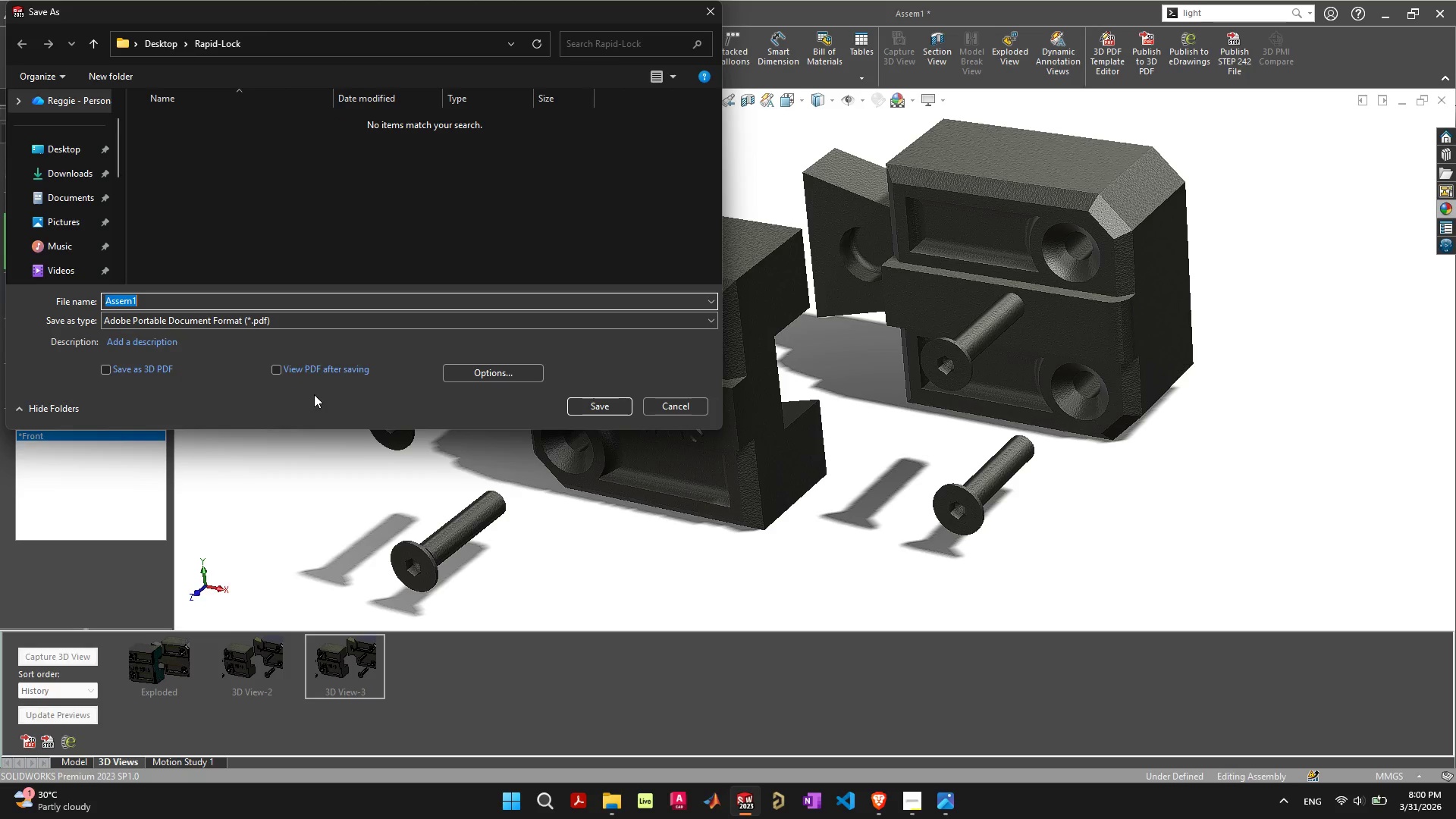 
left_click([572, 409])
 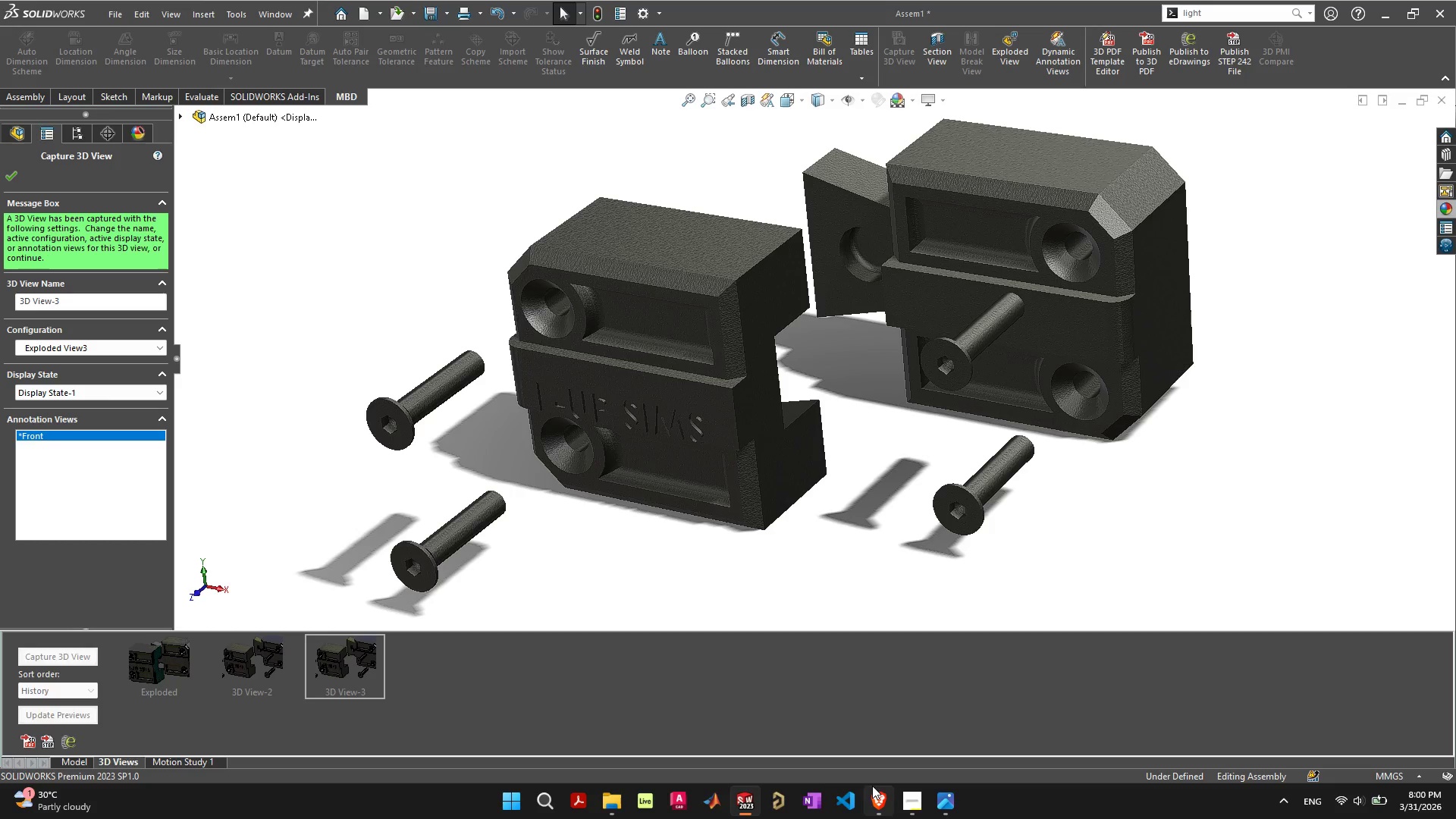 
left_click([616, 792])
 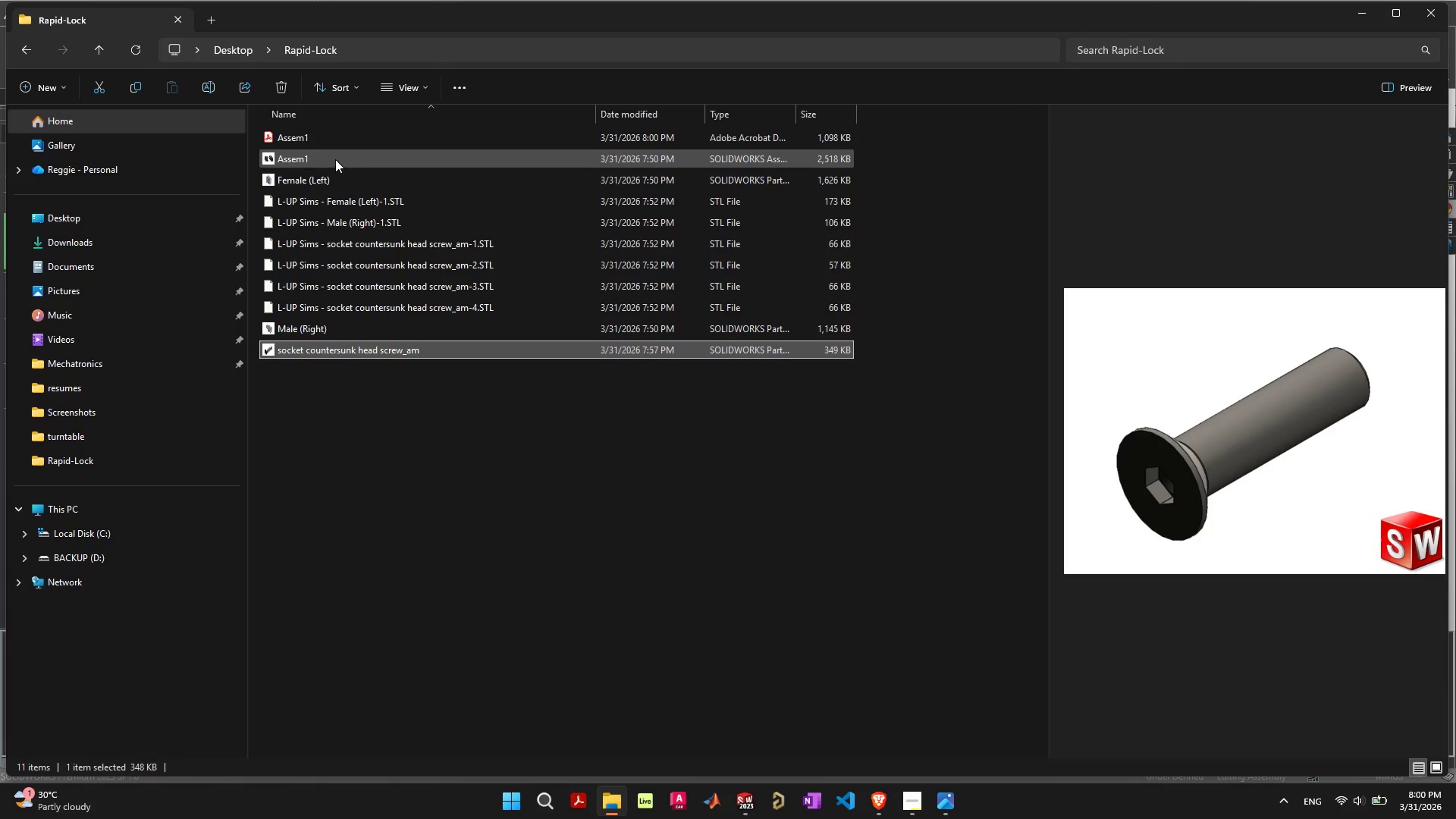 
left_click([337, 136])
 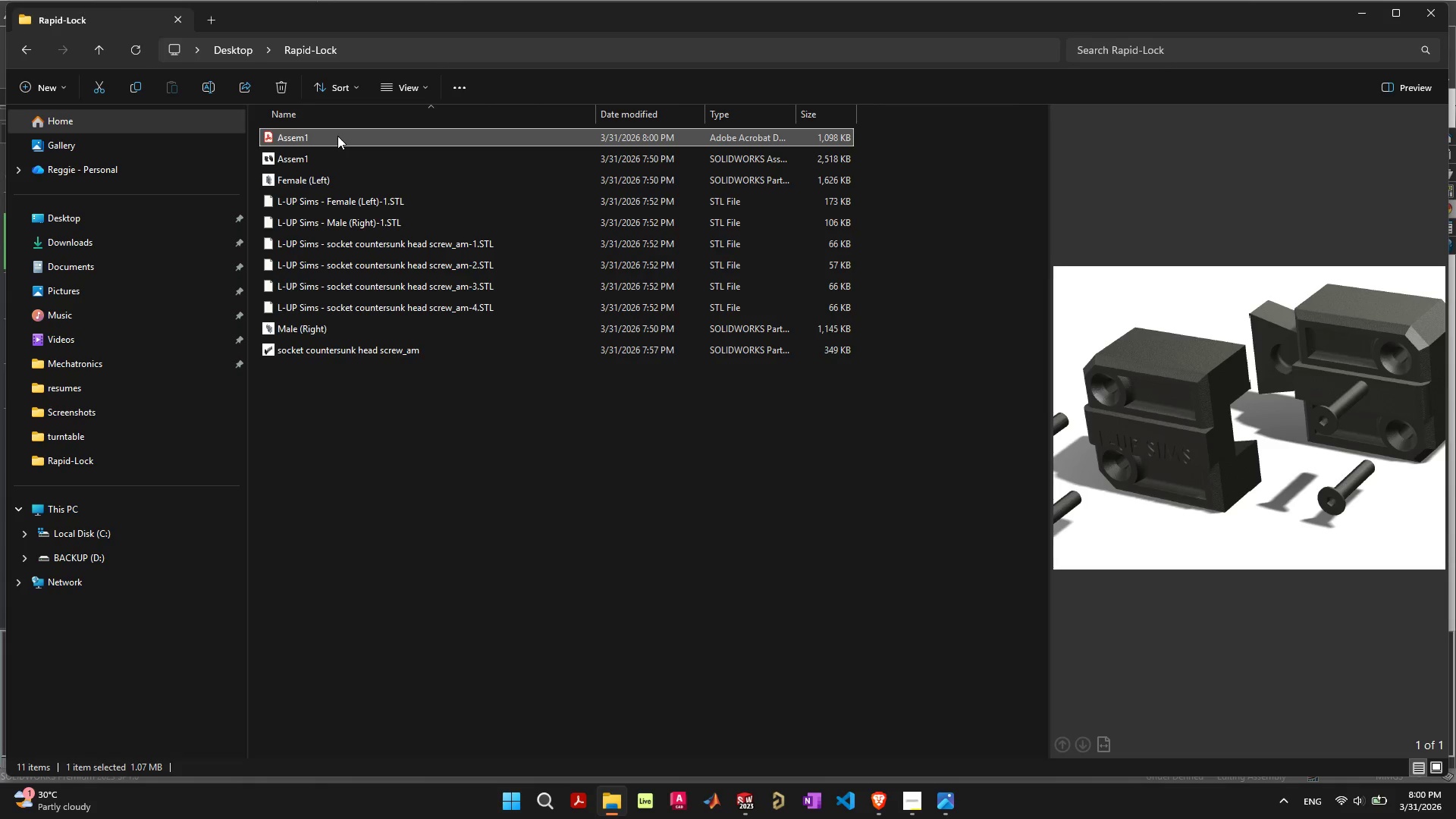 
double_click([337, 136])
 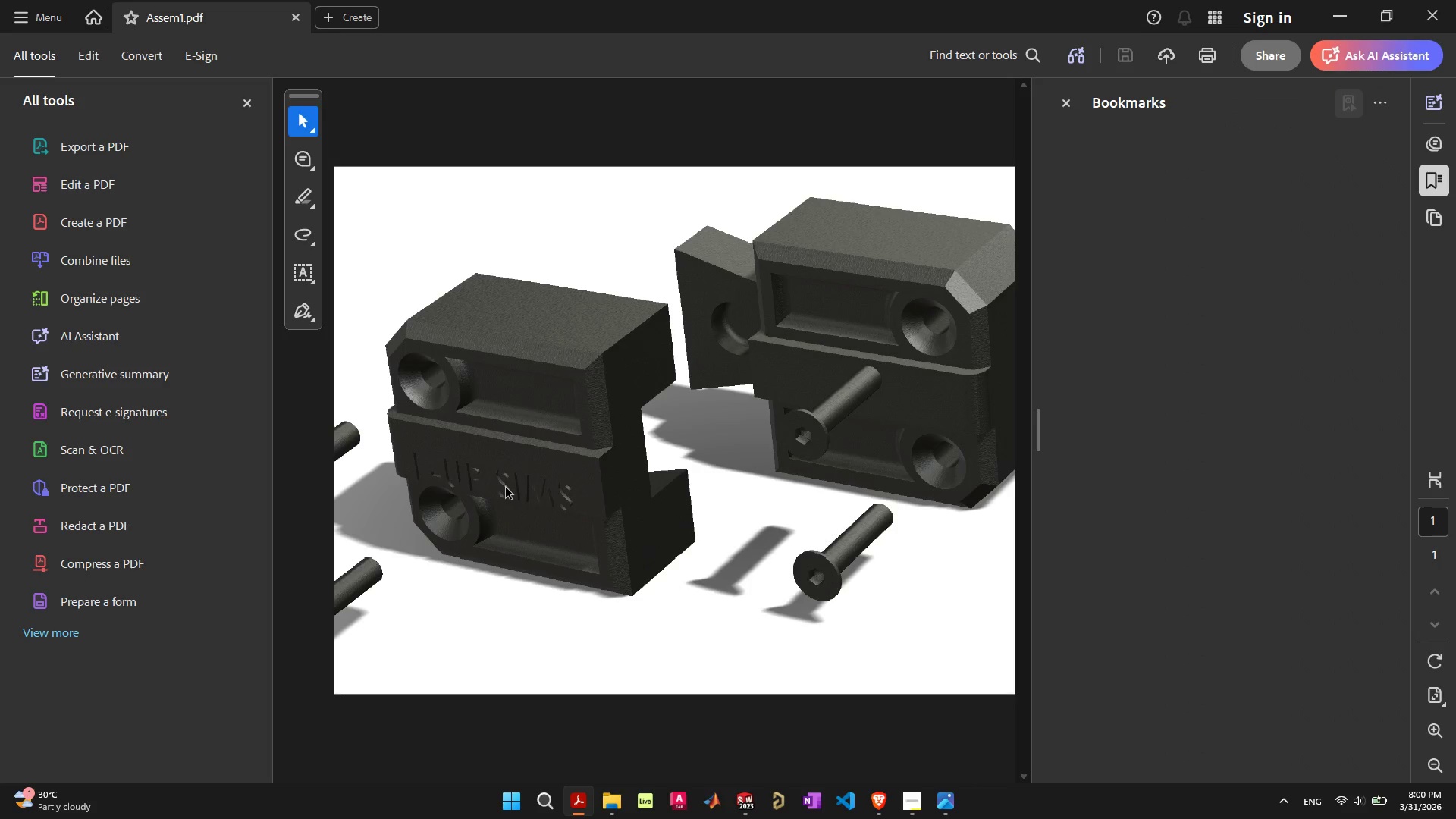 
scroll: coordinate [606, 516], scroll_direction: down, amount: 1.0
 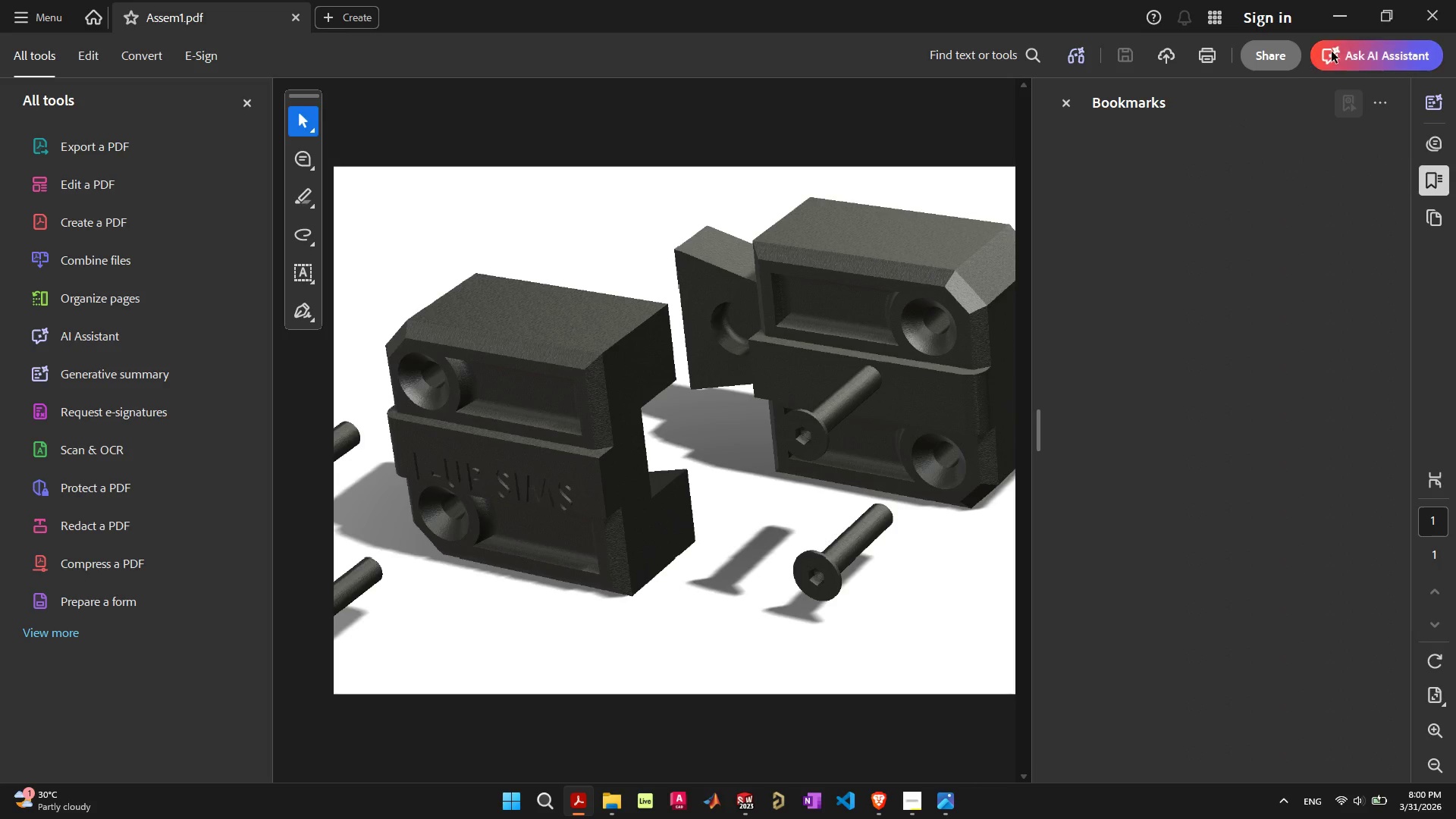 
left_click([1436, 20])
 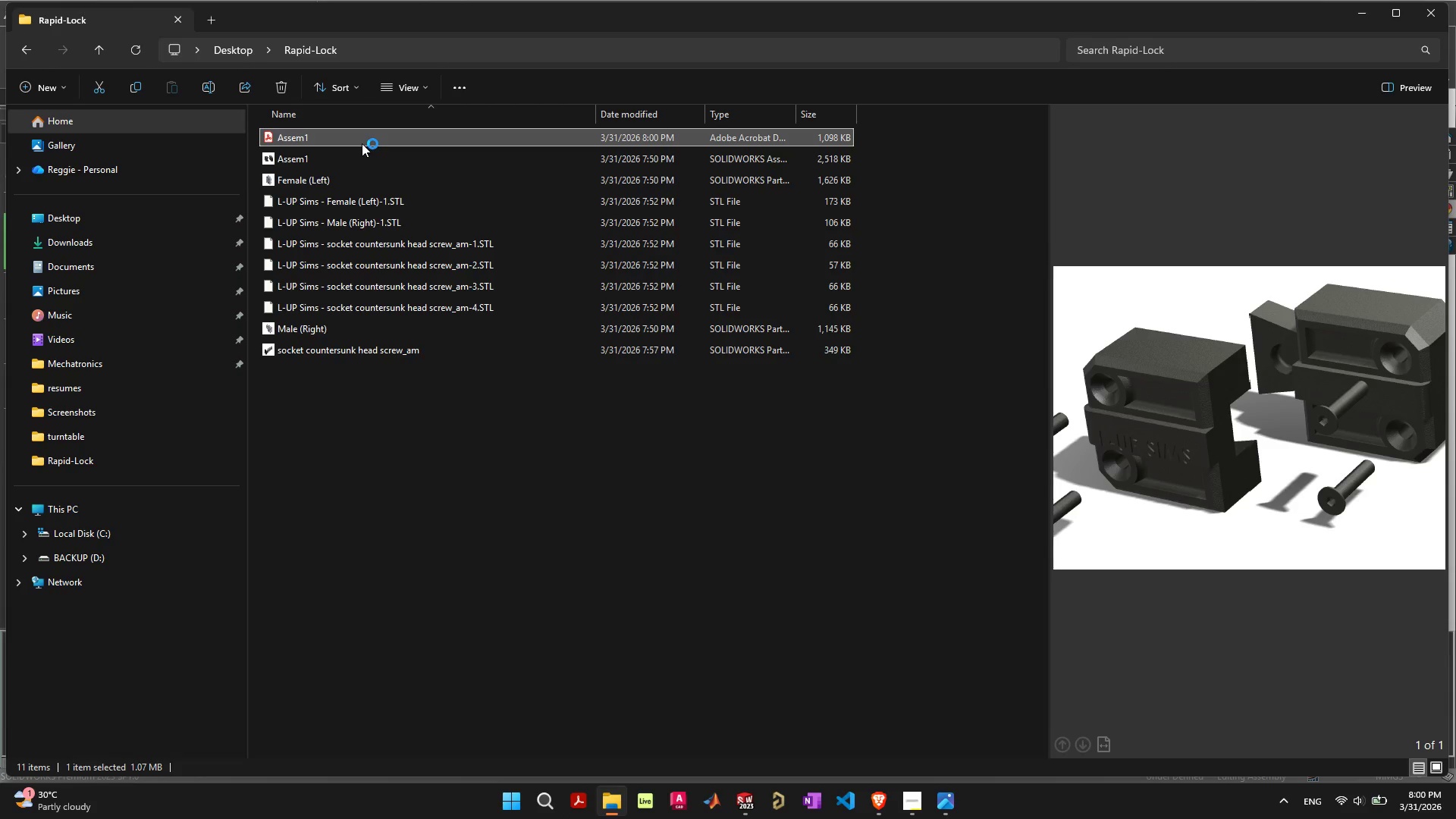 
left_click_drag(start_coordinate=[448, 532], to_coordinate=[441, 520])
 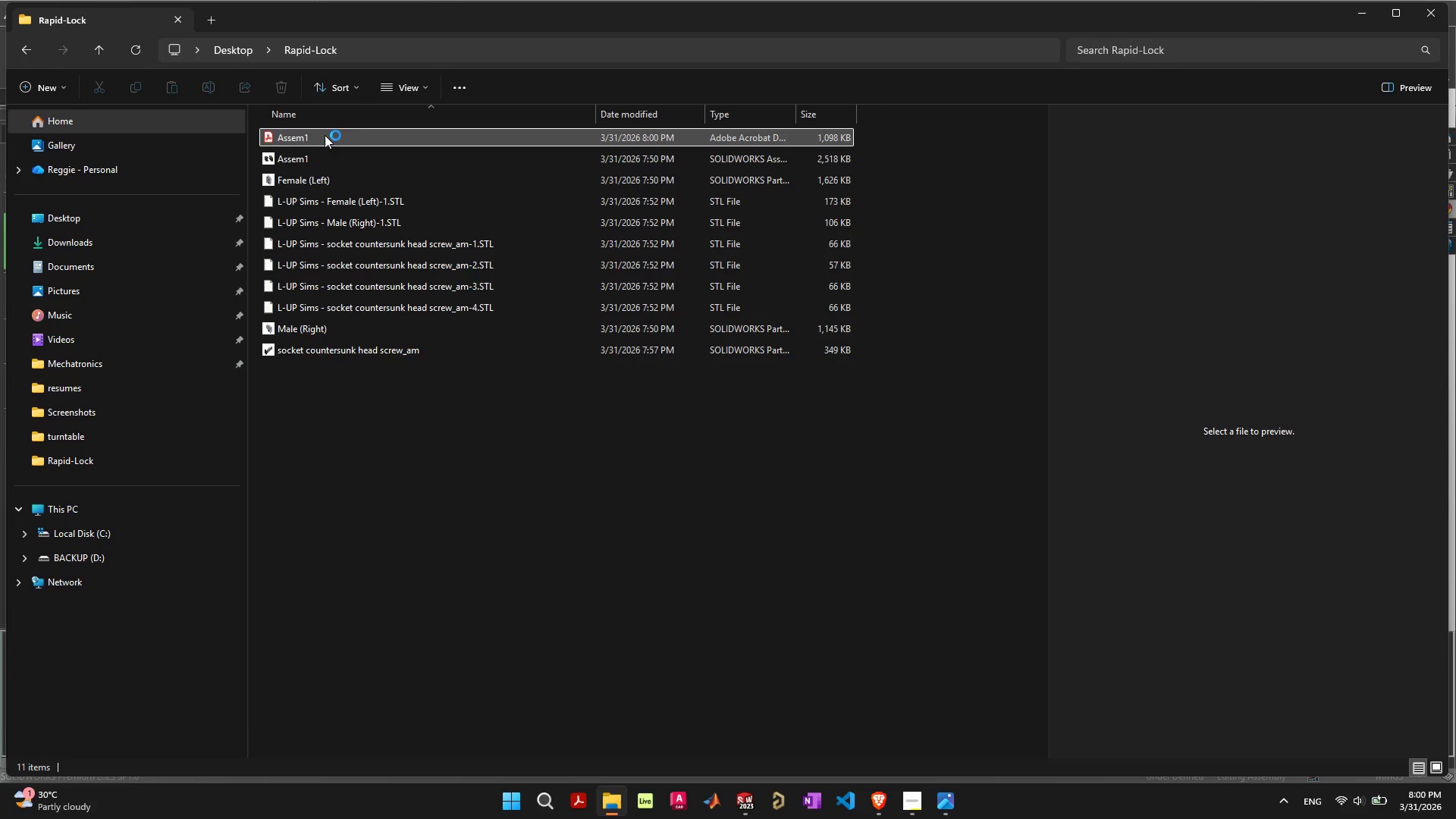 
left_click([322, 132])
 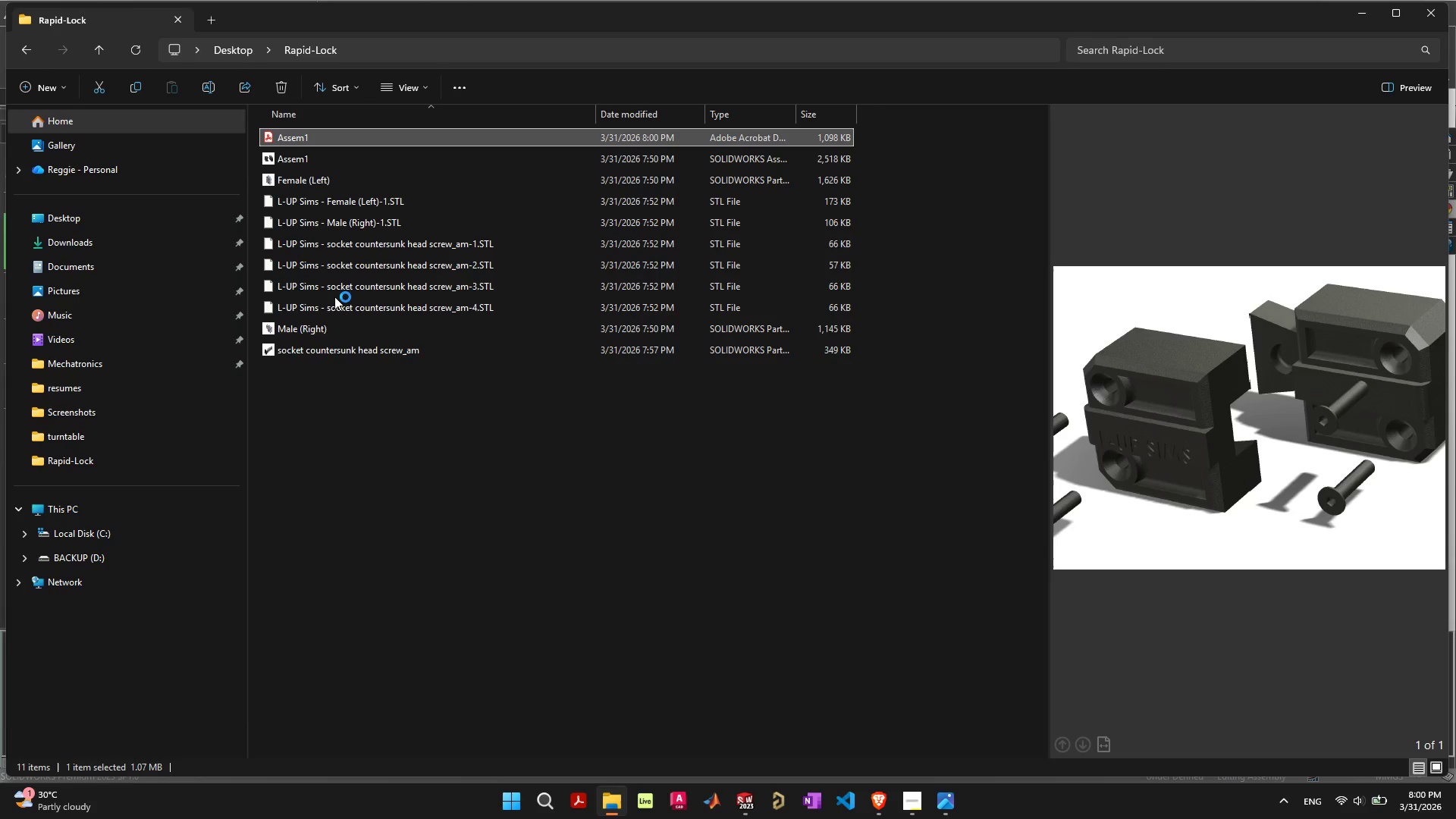 
key(Delete)
 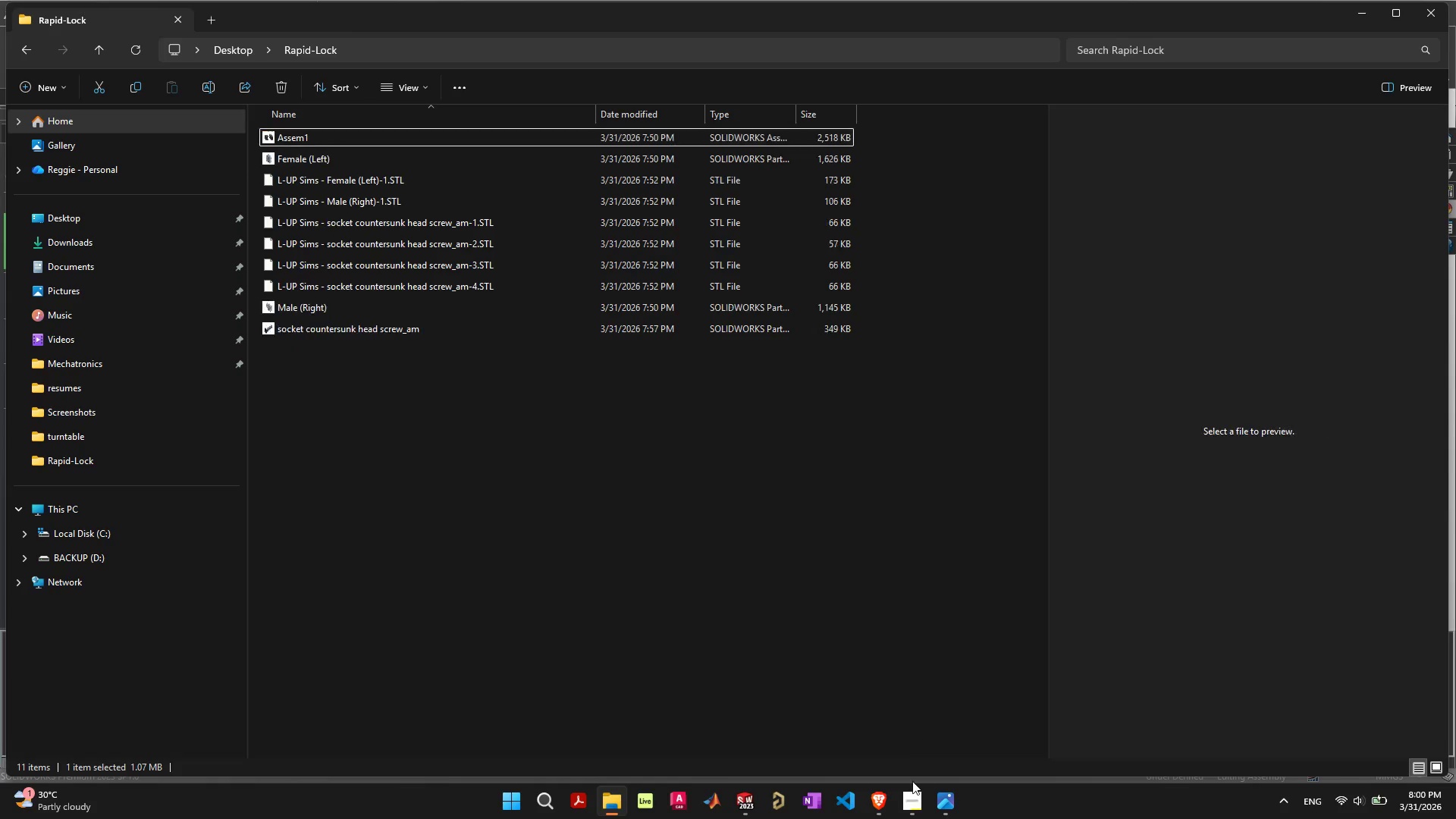 
left_click([911, 795])
 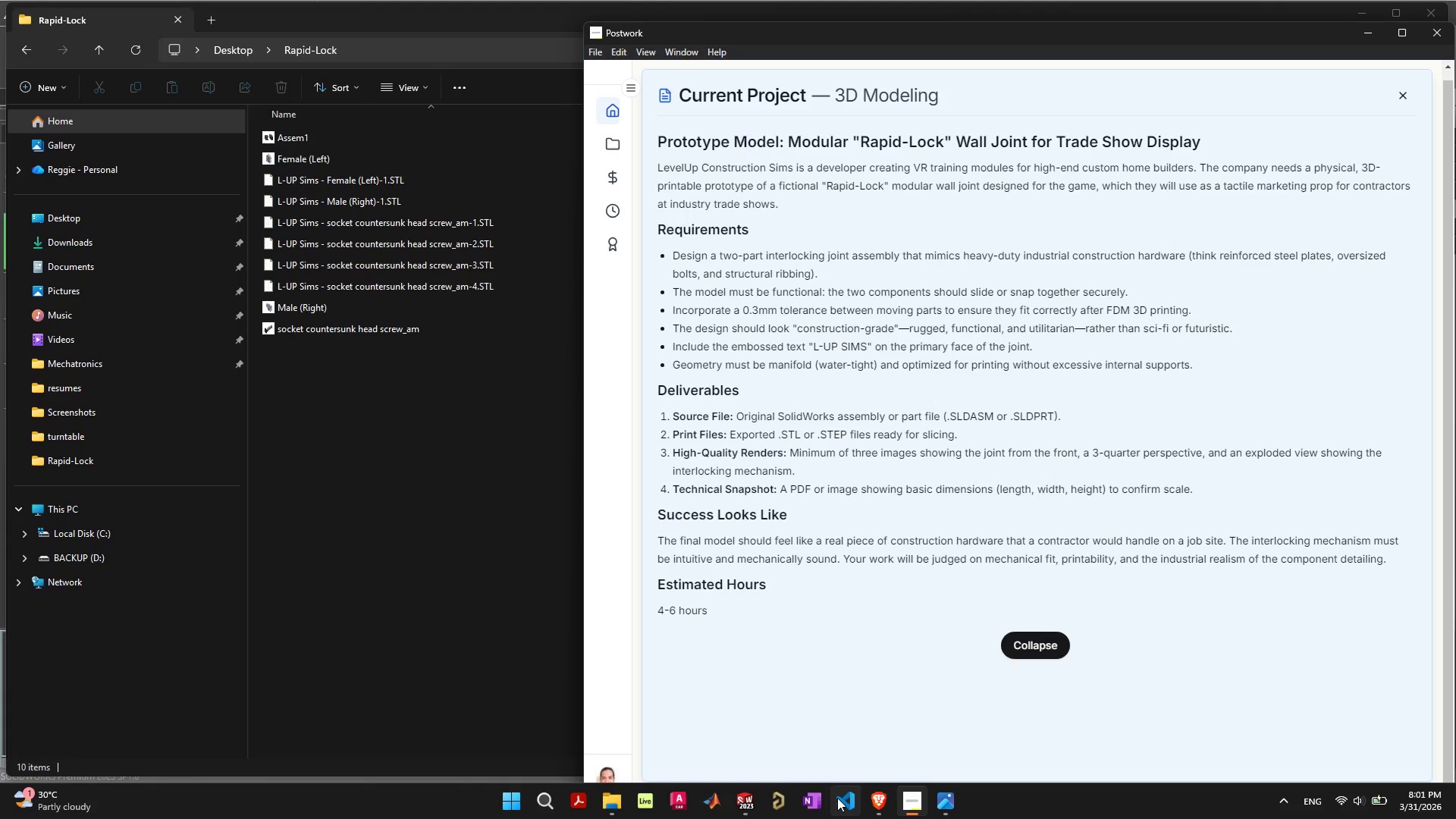 
left_click([752, 801])
 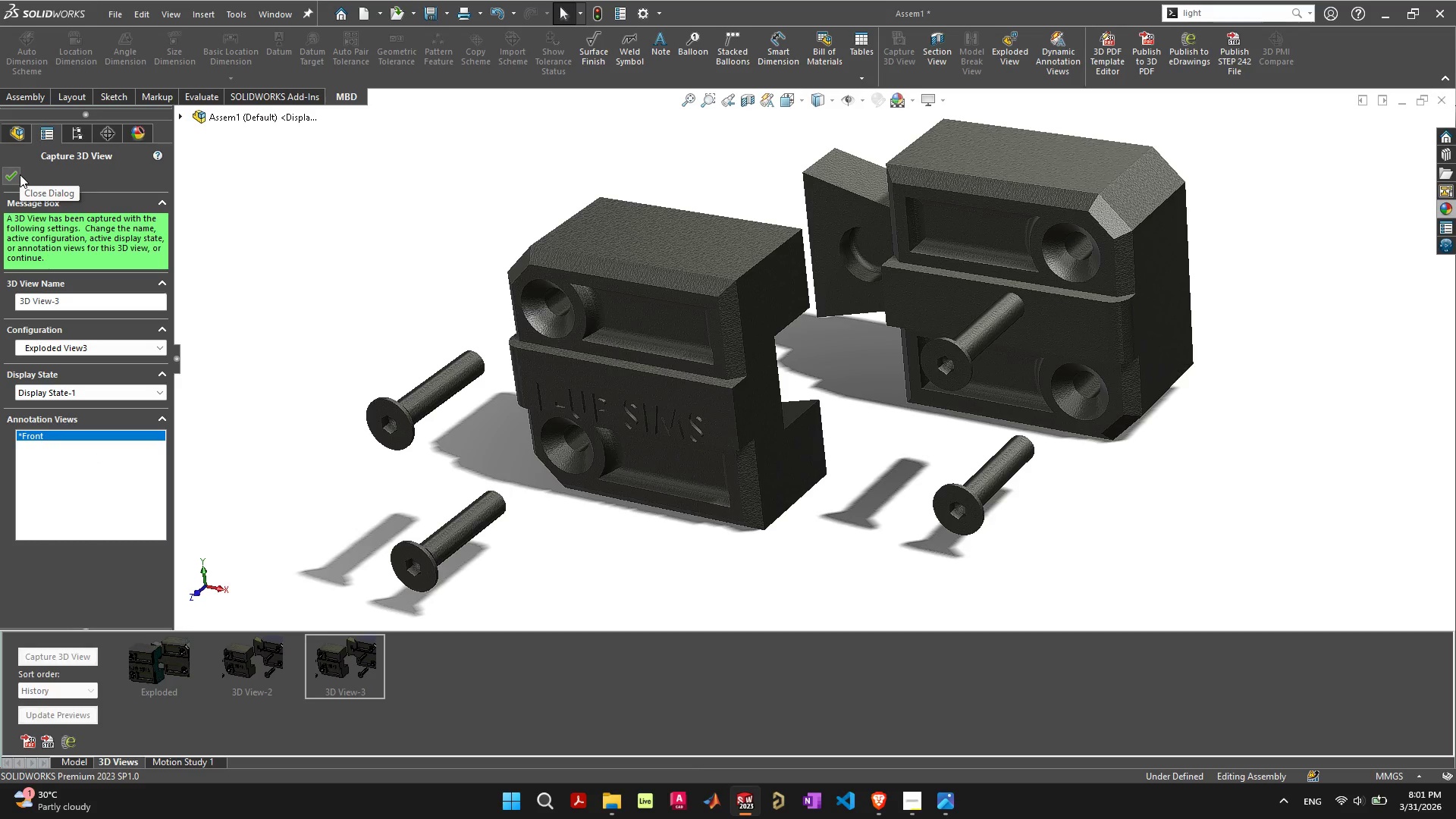 
wait(6.97)
 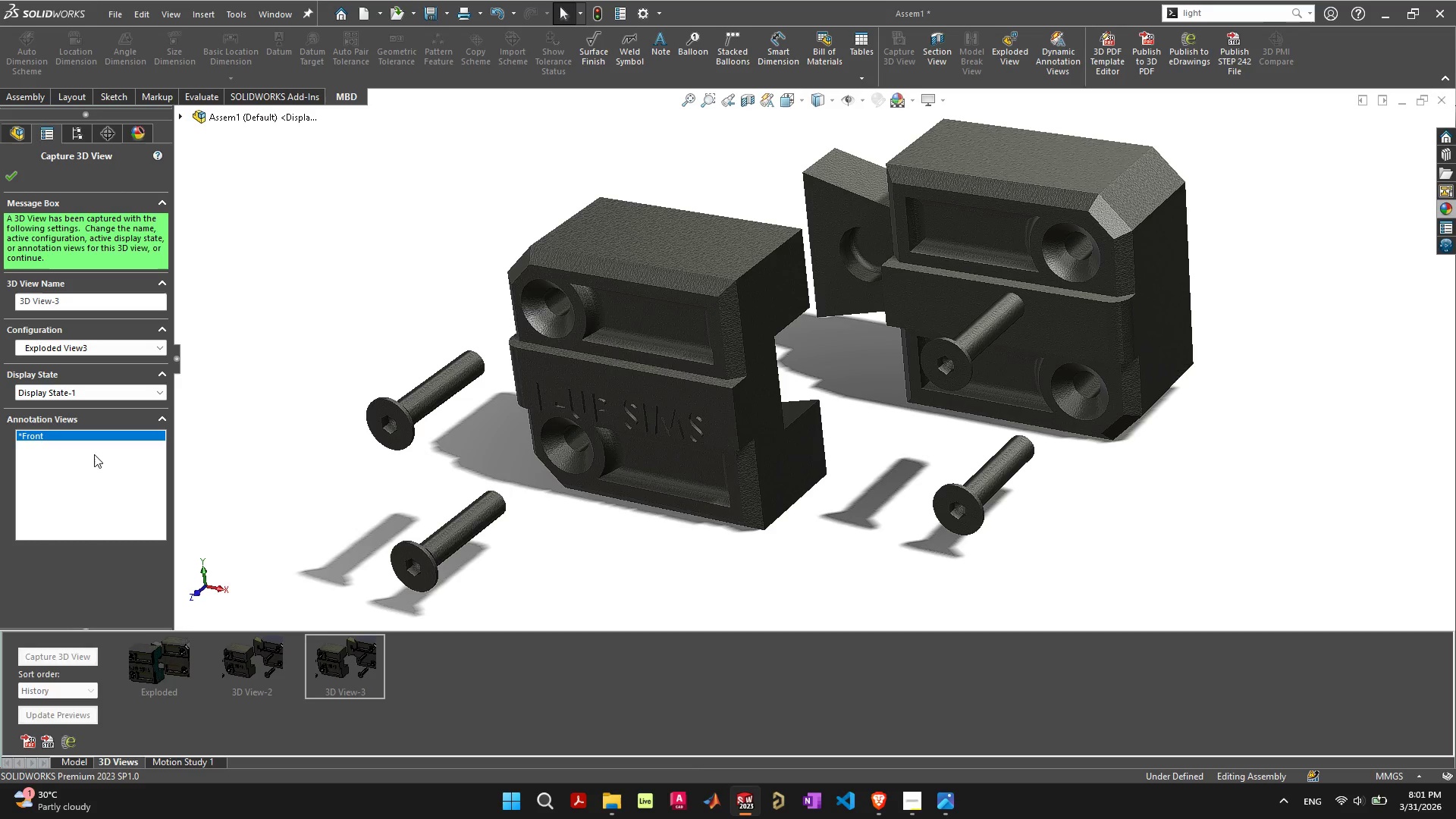 
left_click([11, 176])
 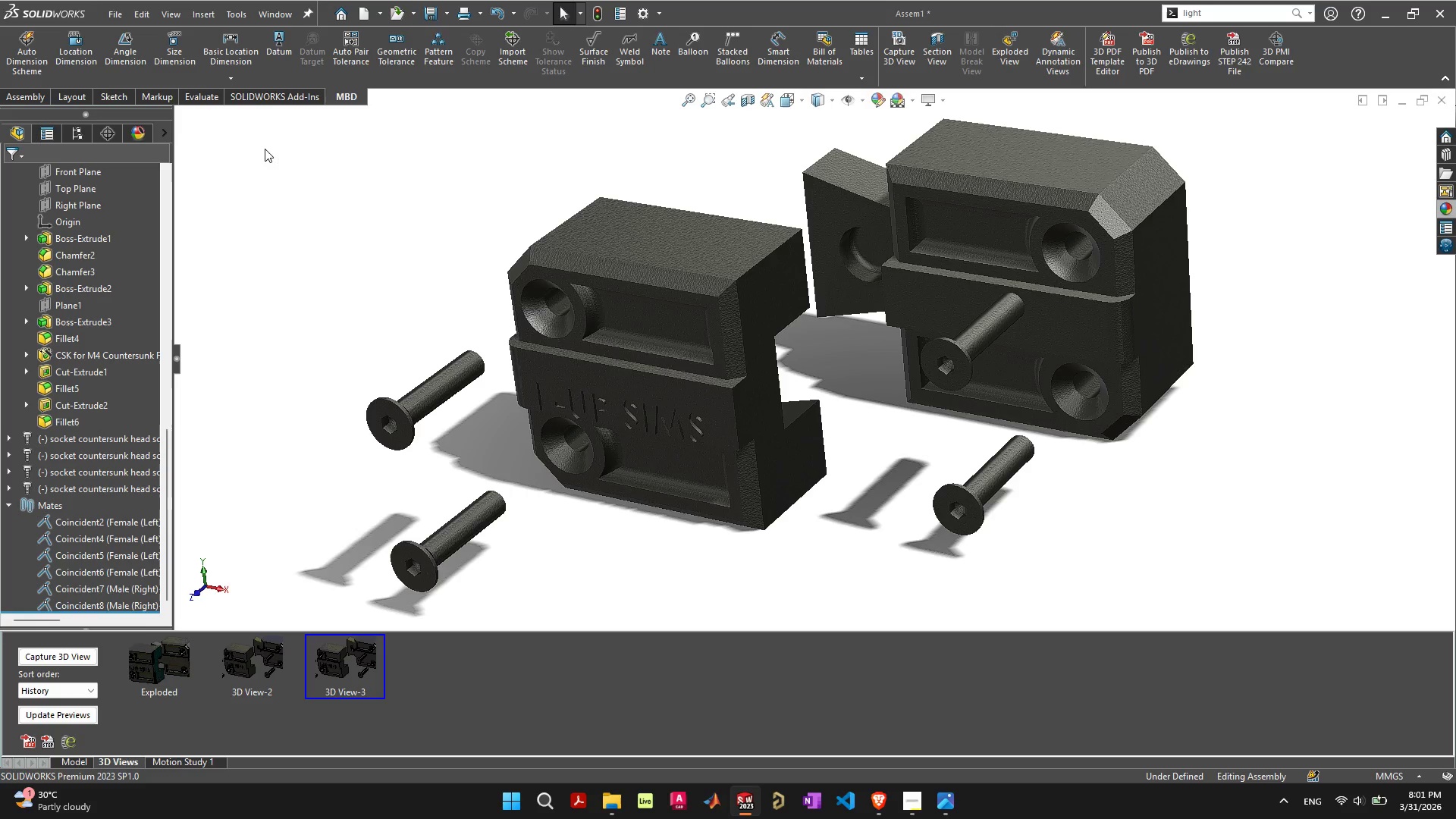 
wait(18.78)
 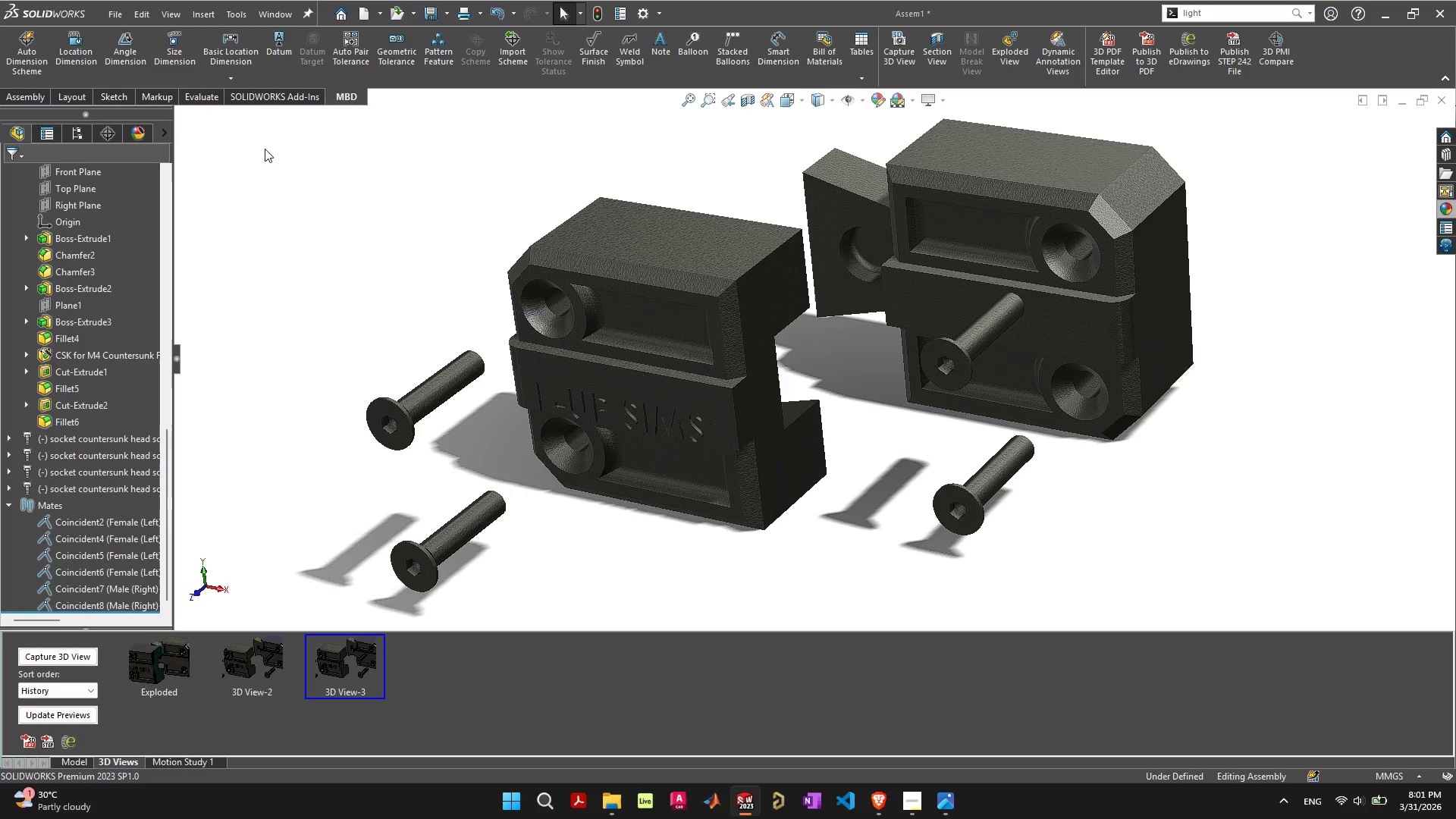 
left_click([25, 42])
 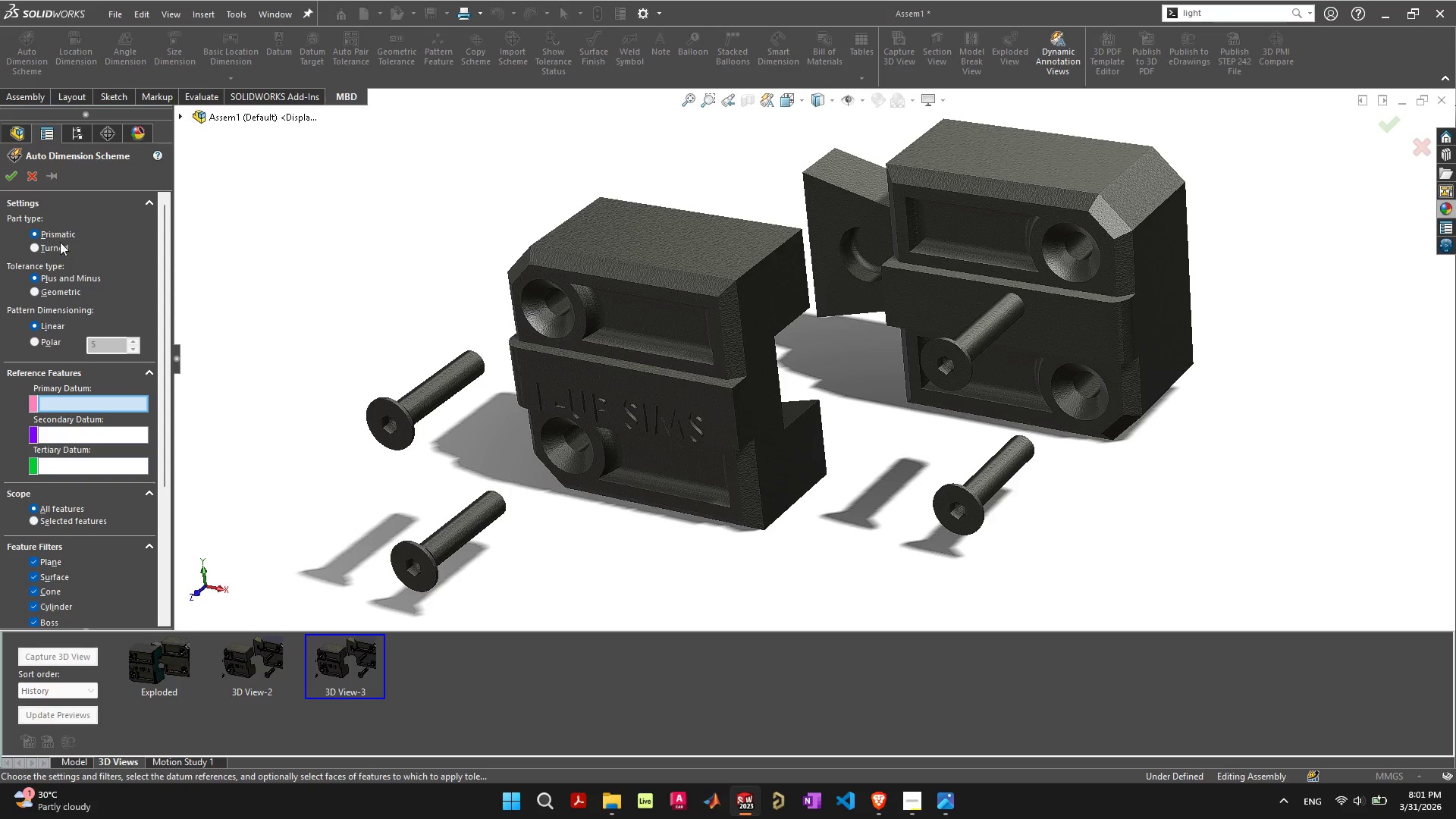 
wait(5.03)
 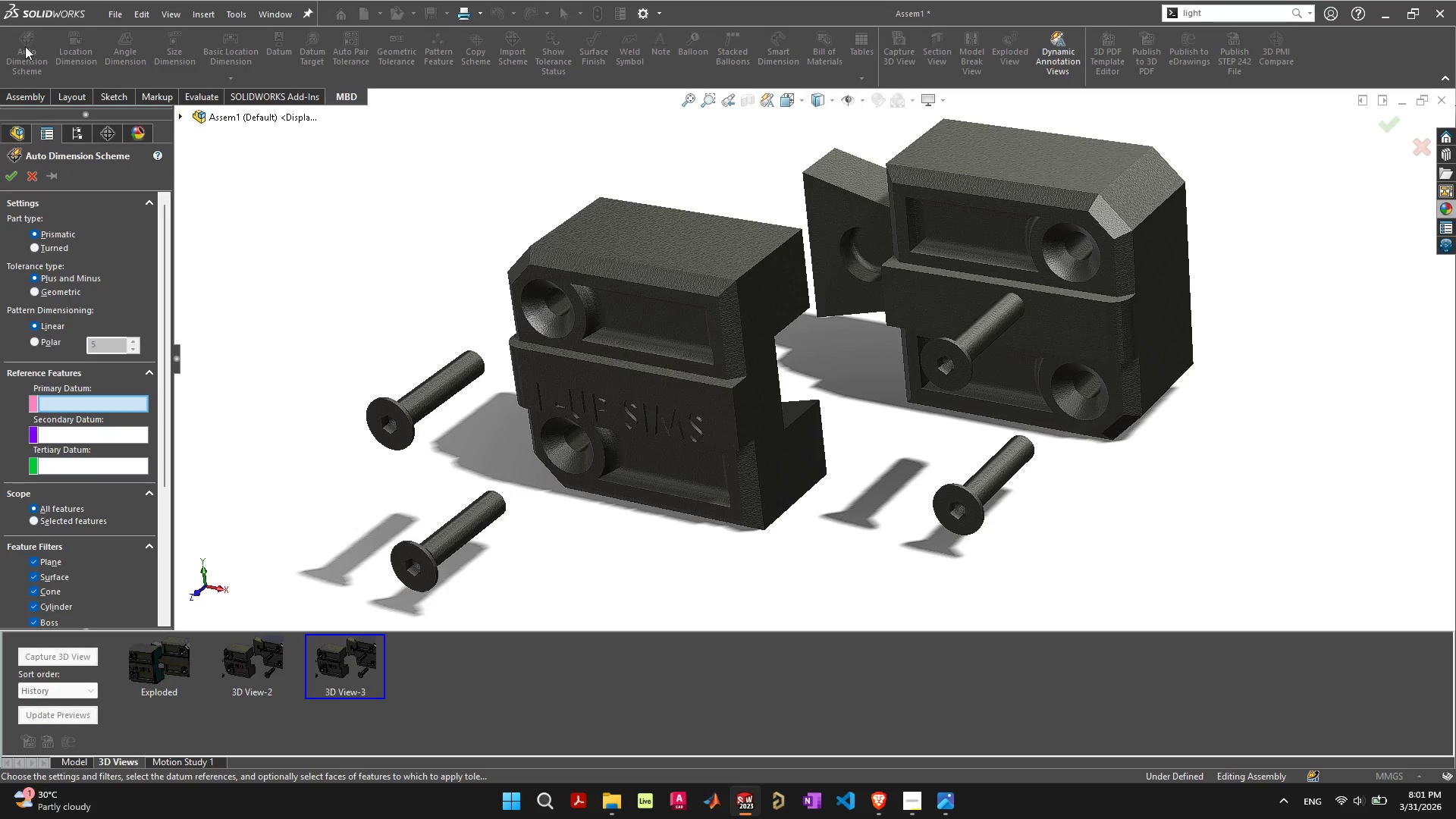 
left_click_drag(start_coordinate=[165, 250], to_coordinate=[168, 228])
 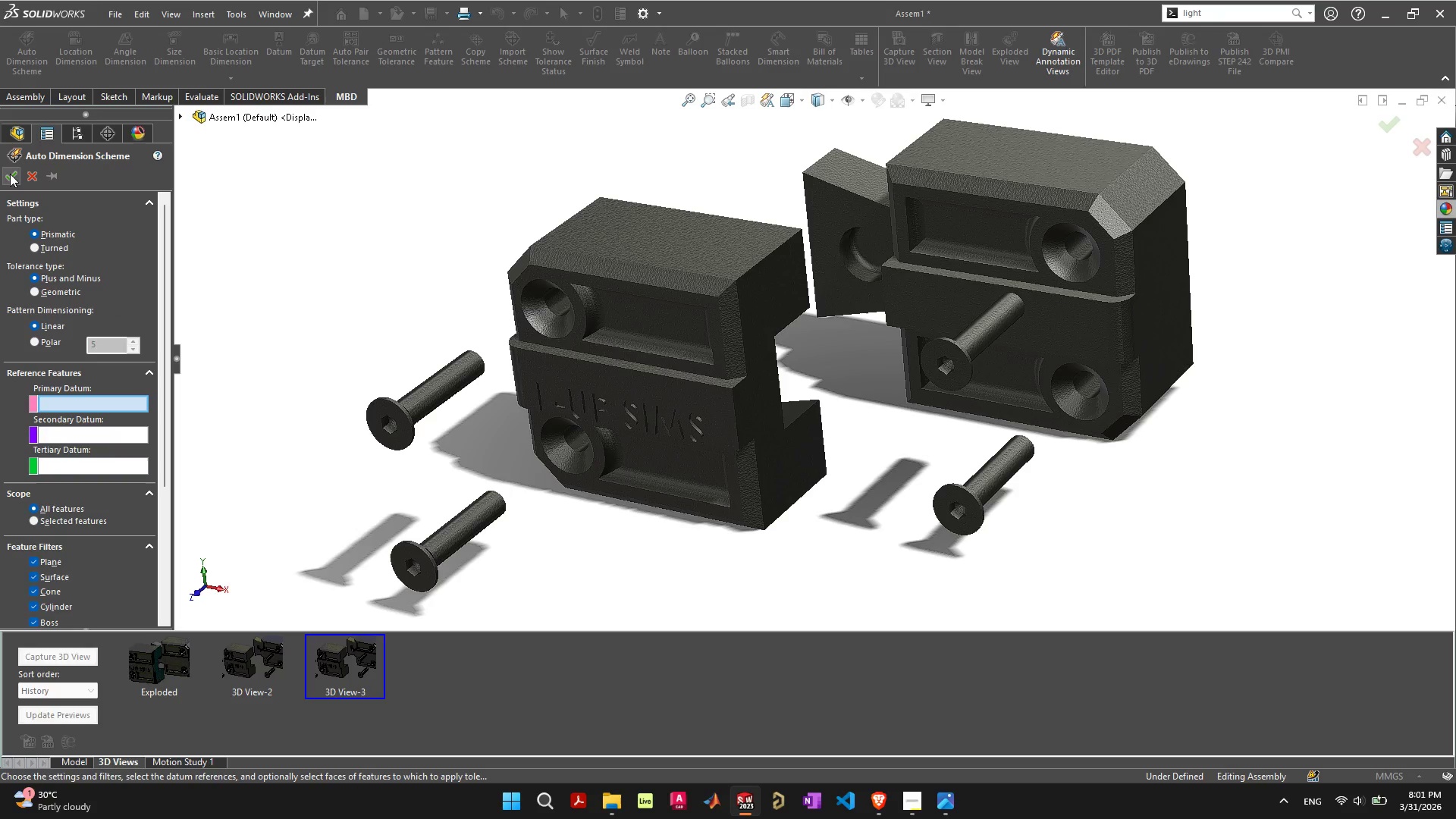 
left_click([10, 174])
 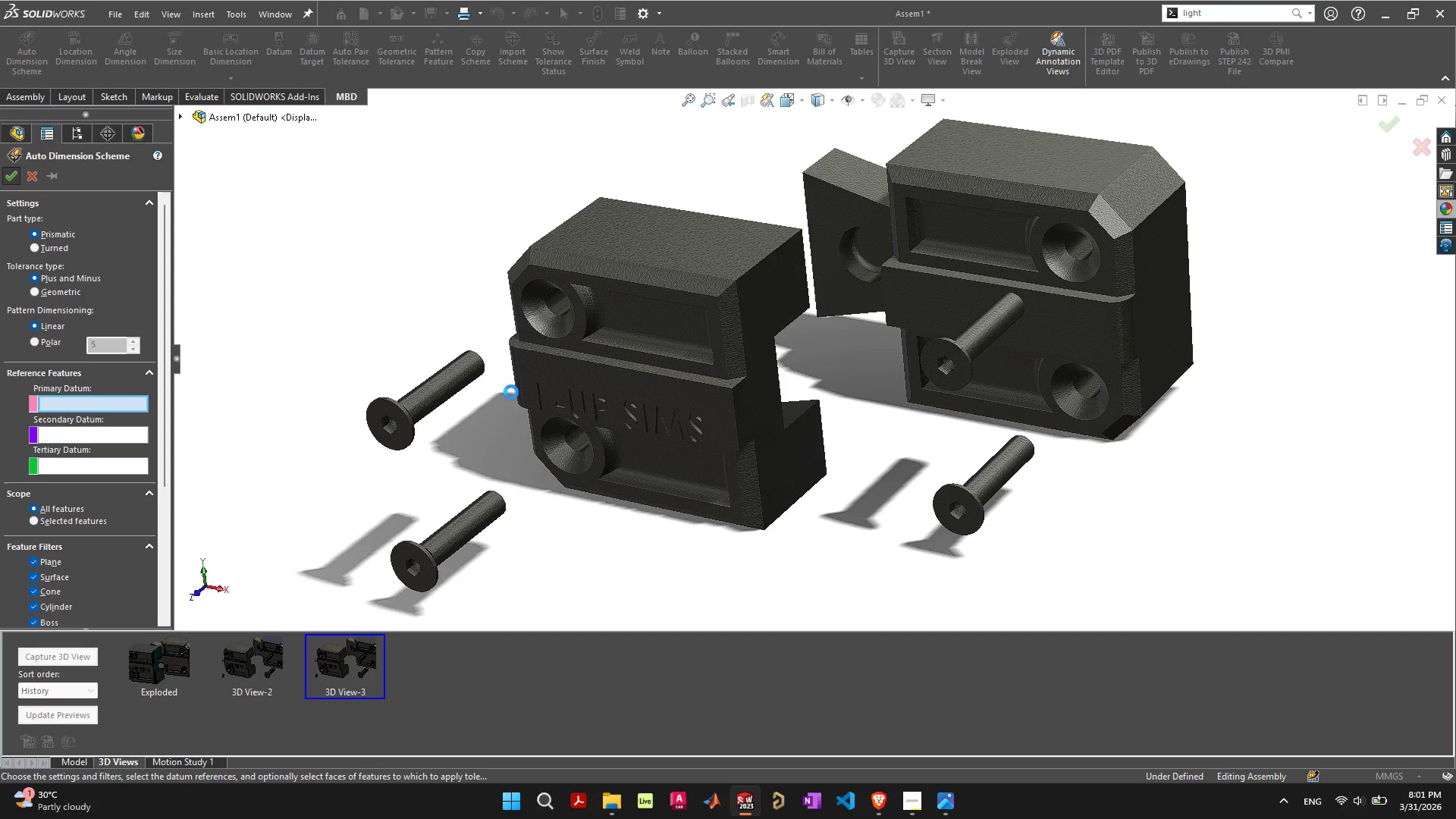 
wait(10.78)
 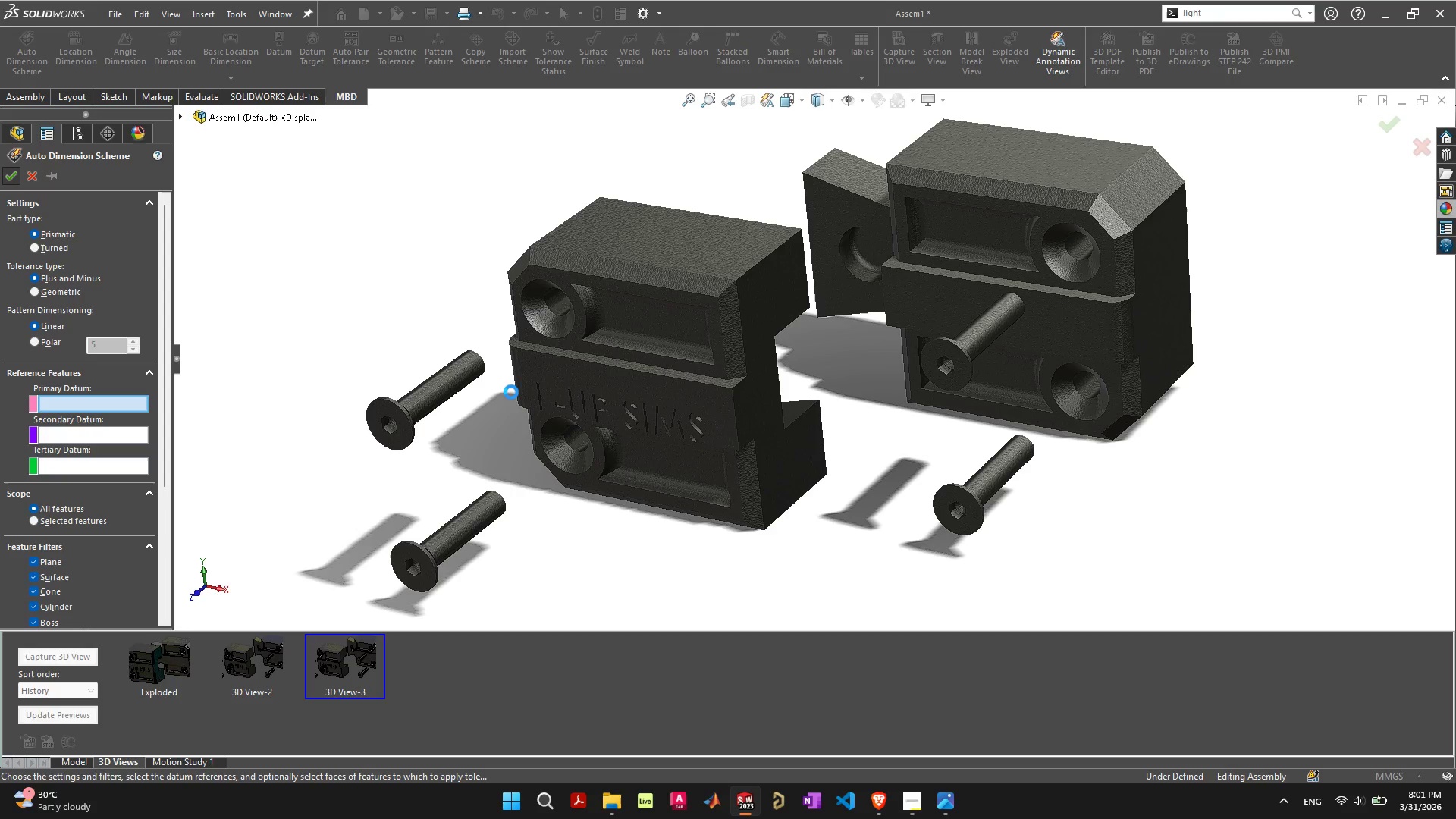 
scroll: coordinate [531, 383], scroll_direction: down, amount: 4.0
 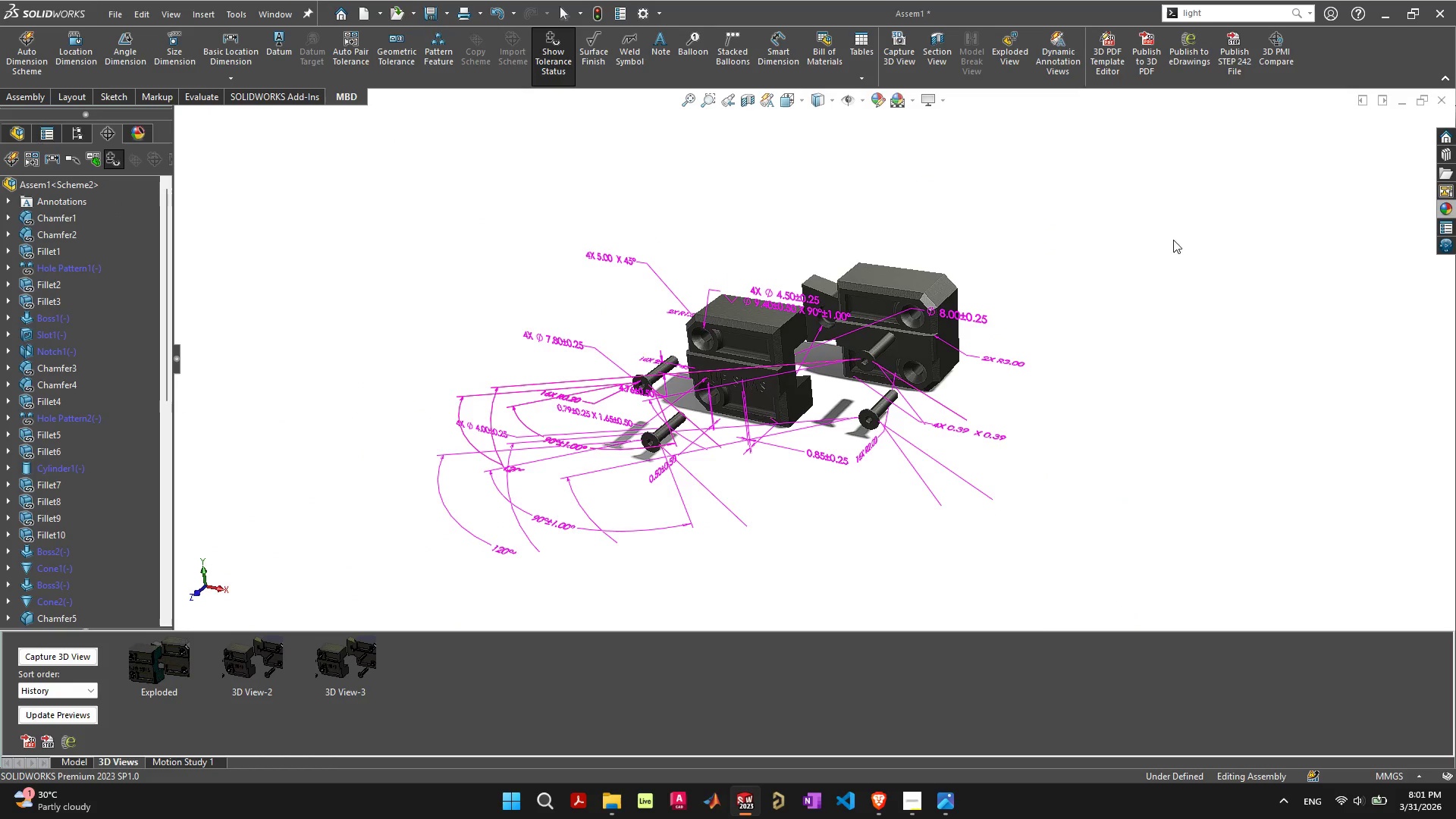 
key(Escape)
 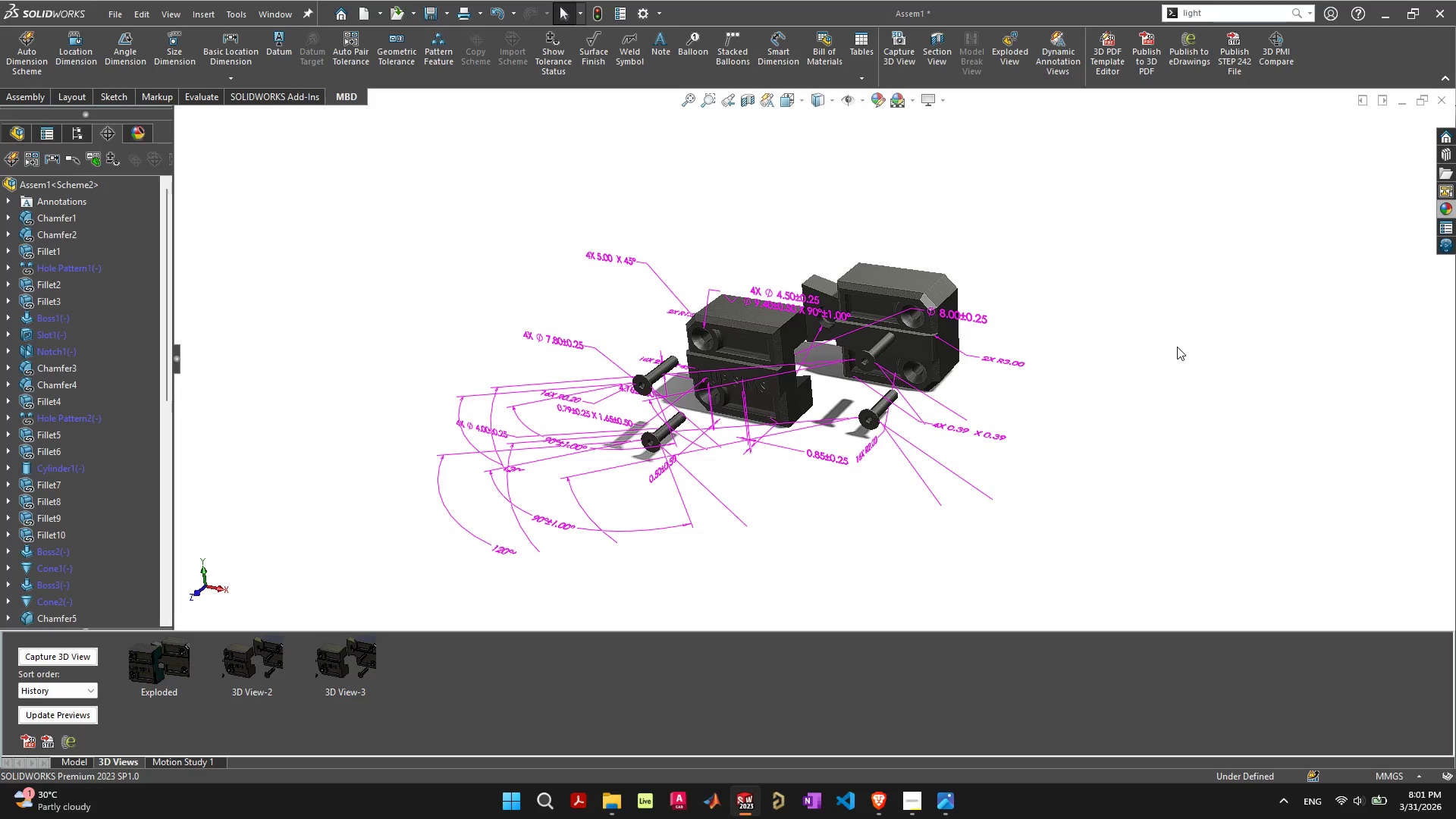 
hold_key(key=ControlLeft, duration=0.31)
 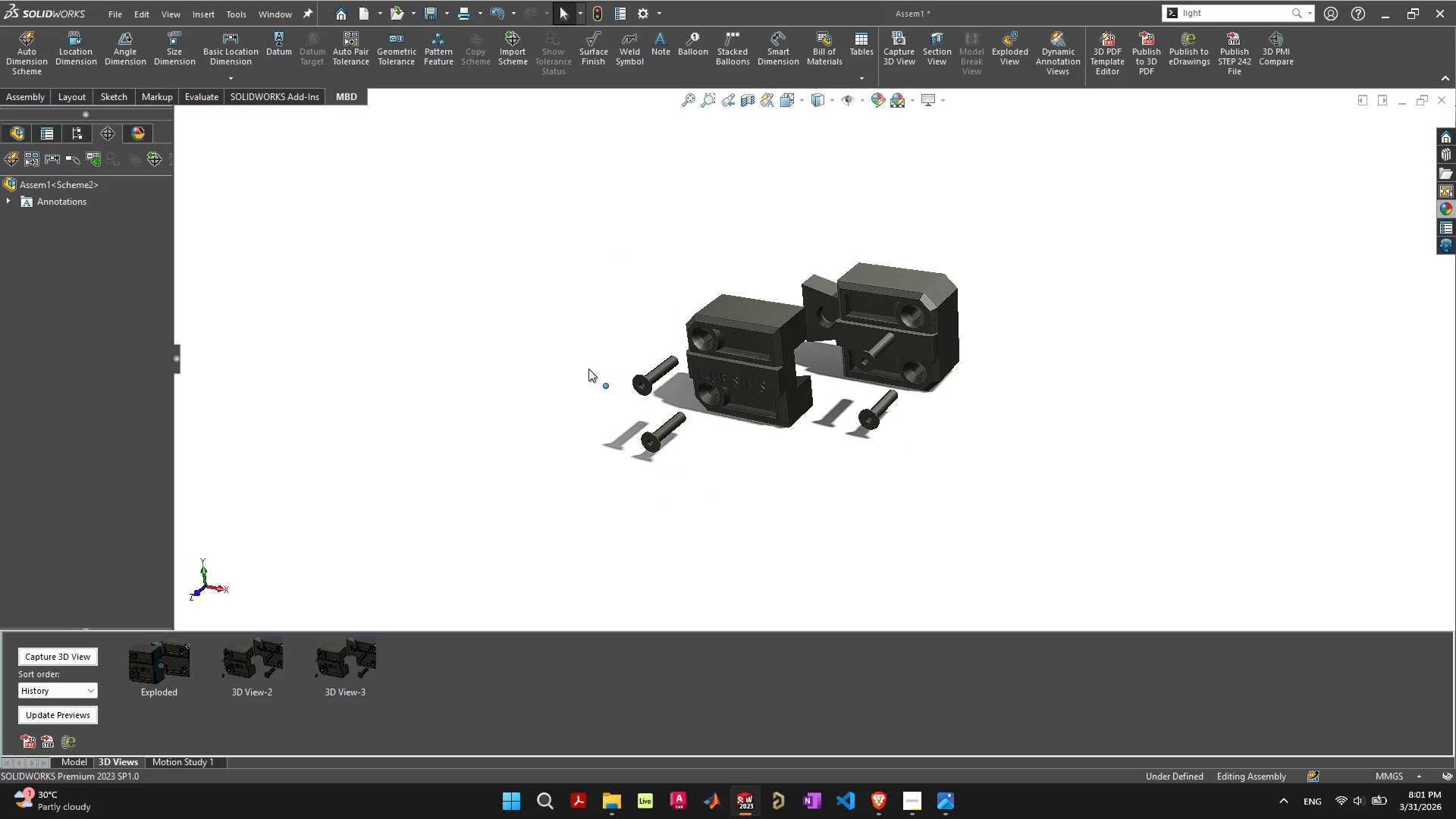 
wait(7.73)
 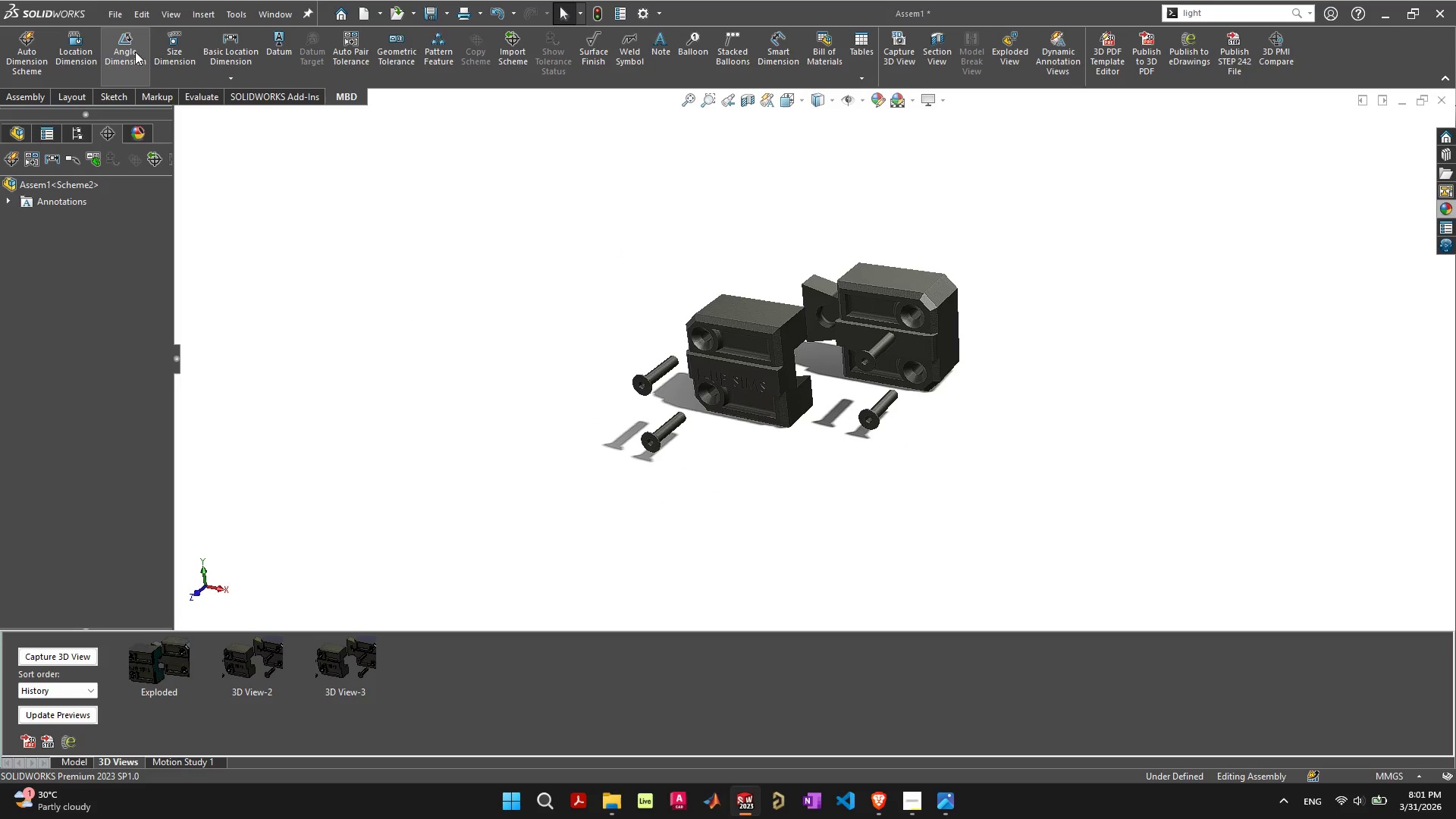 
left_click([67, 55])
 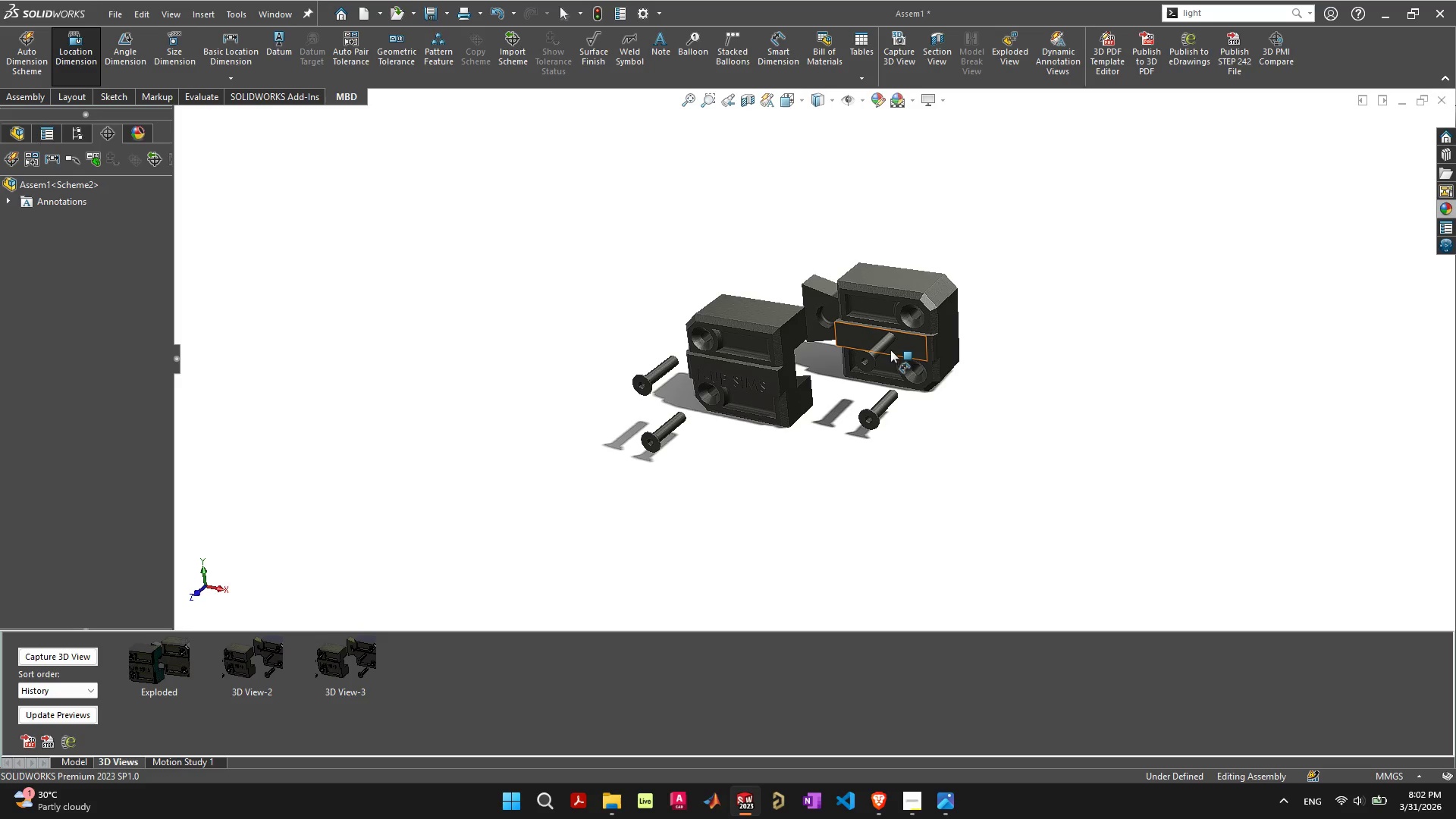 
scroll: coordinate [880, 358], scroll_direction: up, amount: 2.0
 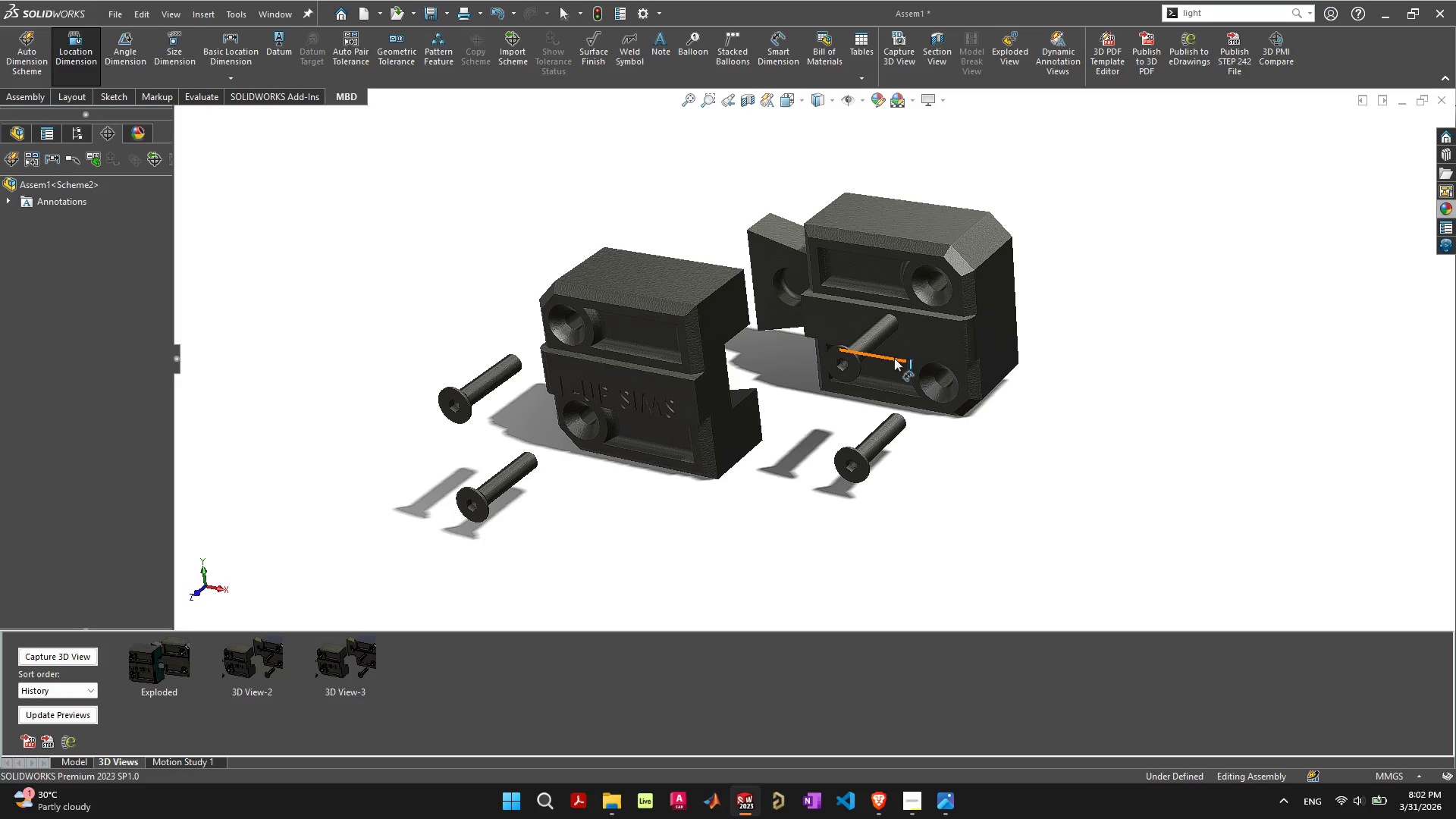 
key(Escape)
 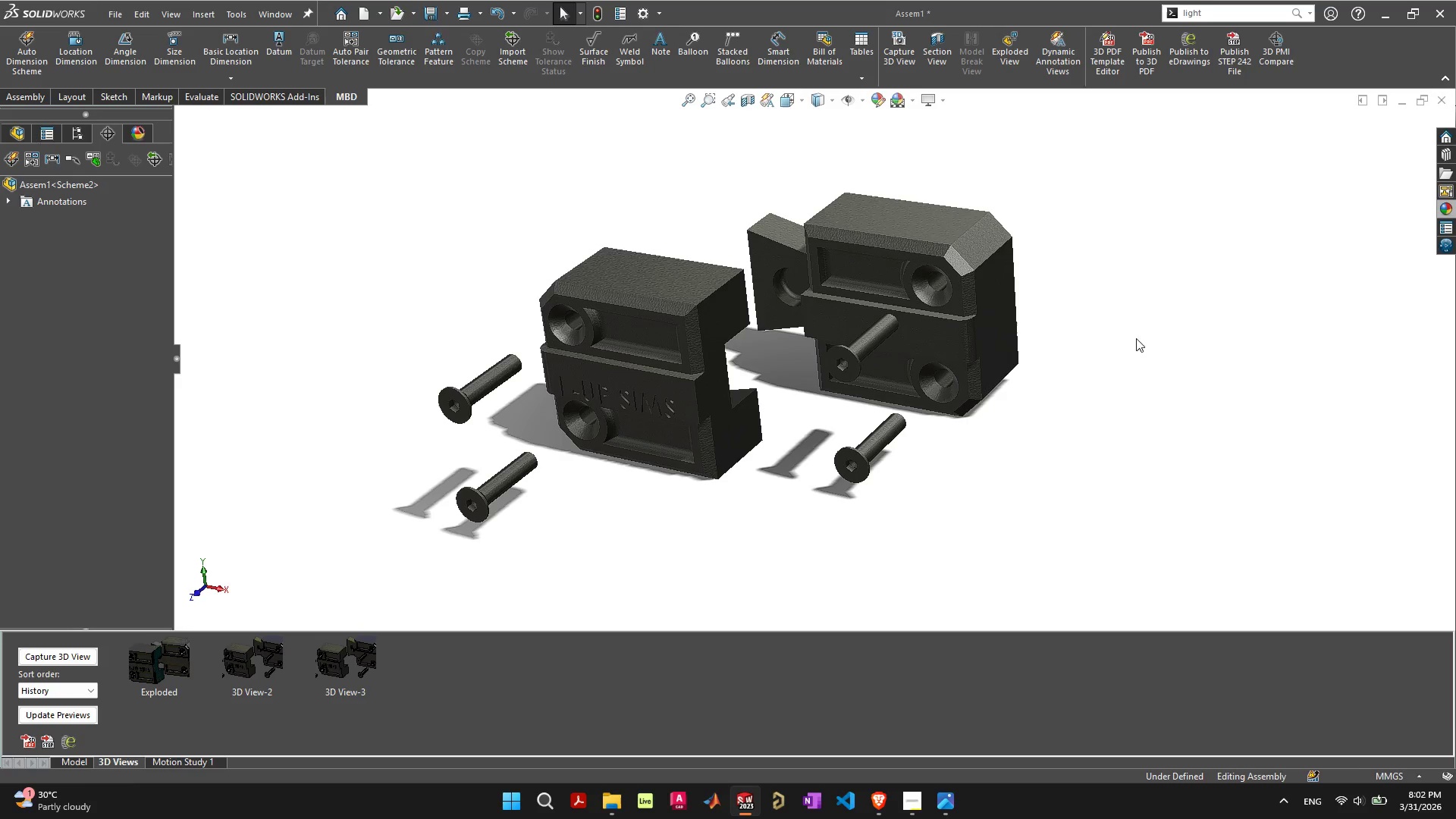 
left_click([1143, 334])
 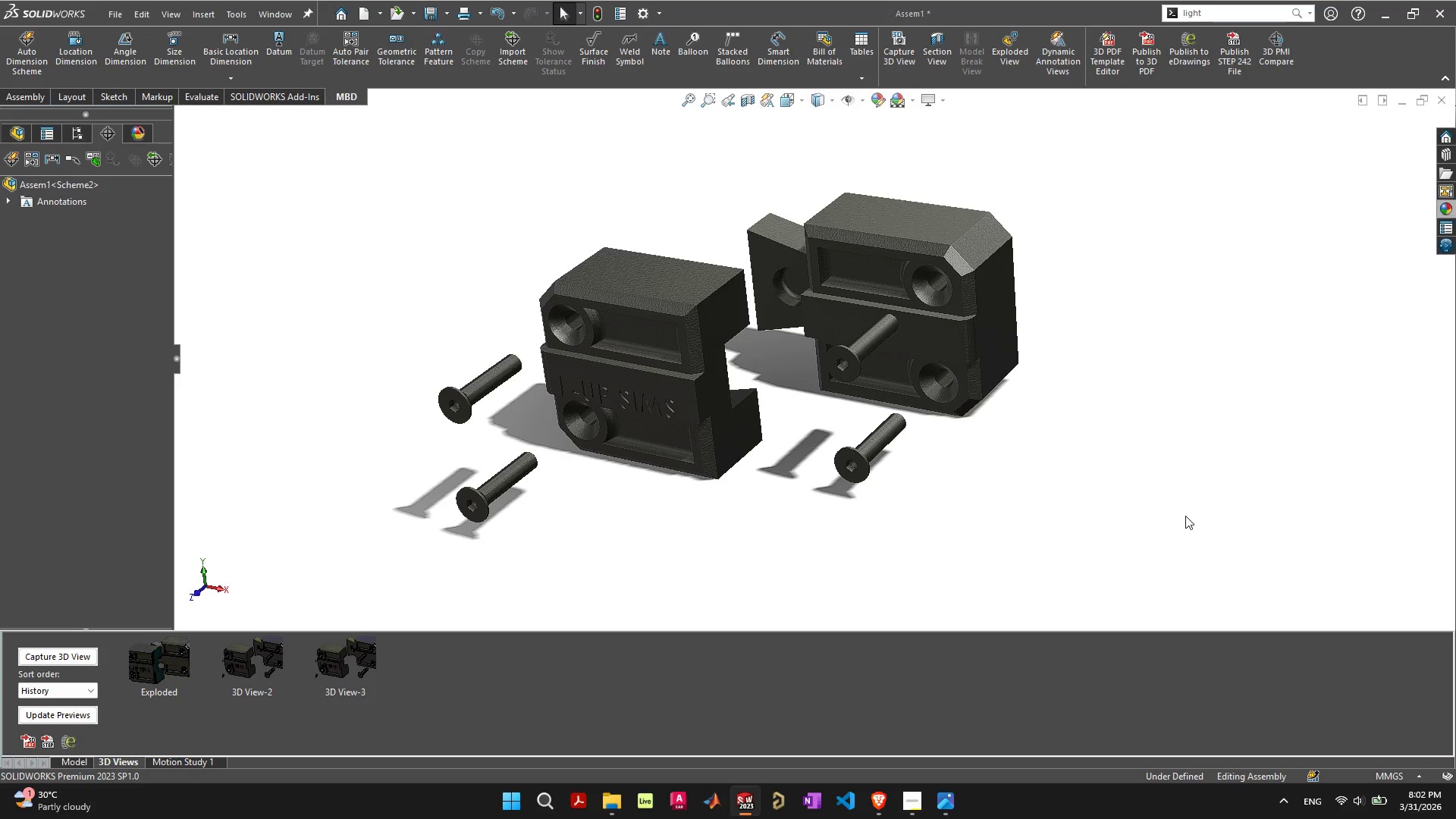 
wait(6.5)
 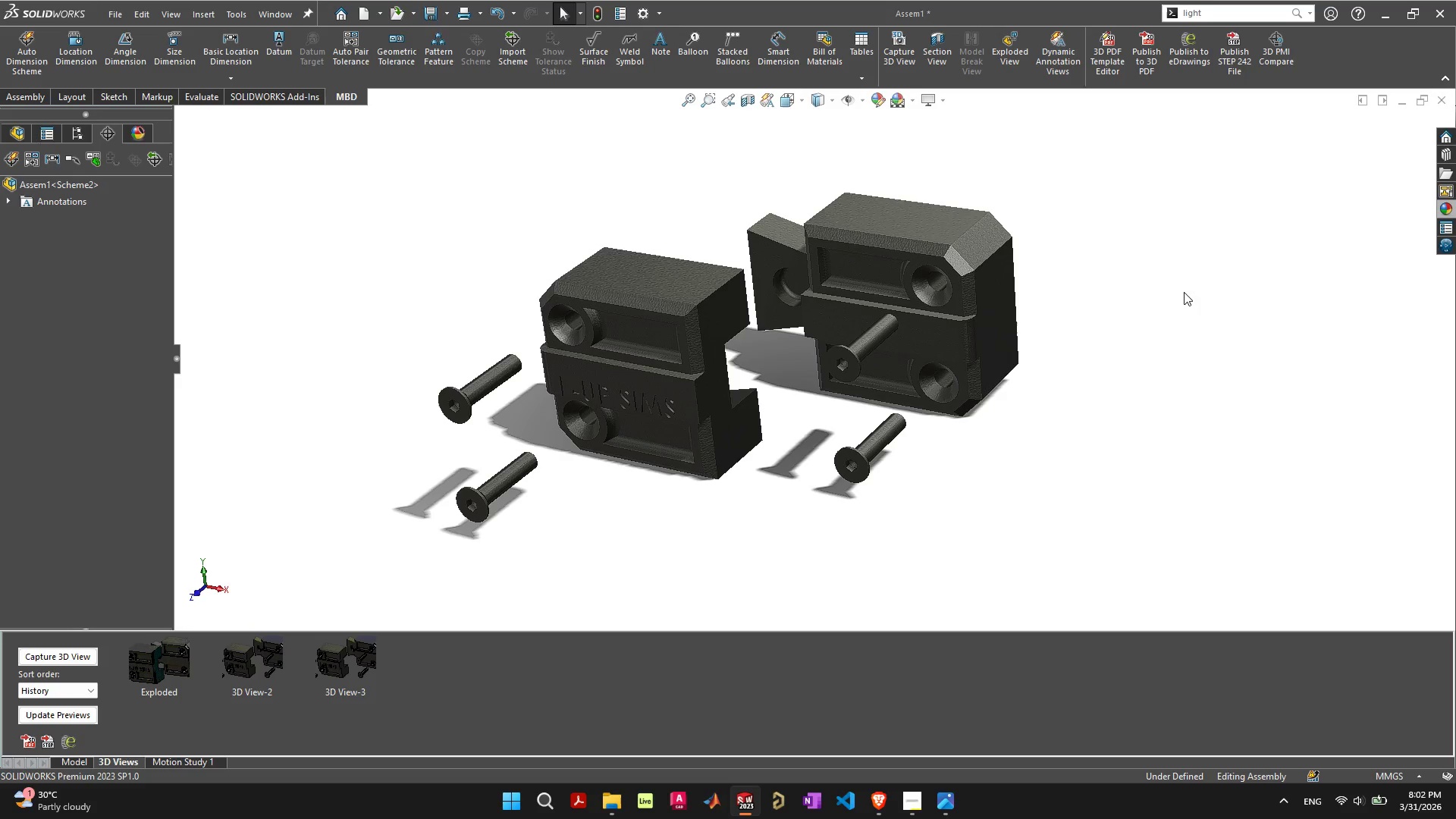 
left_click([922, 798])